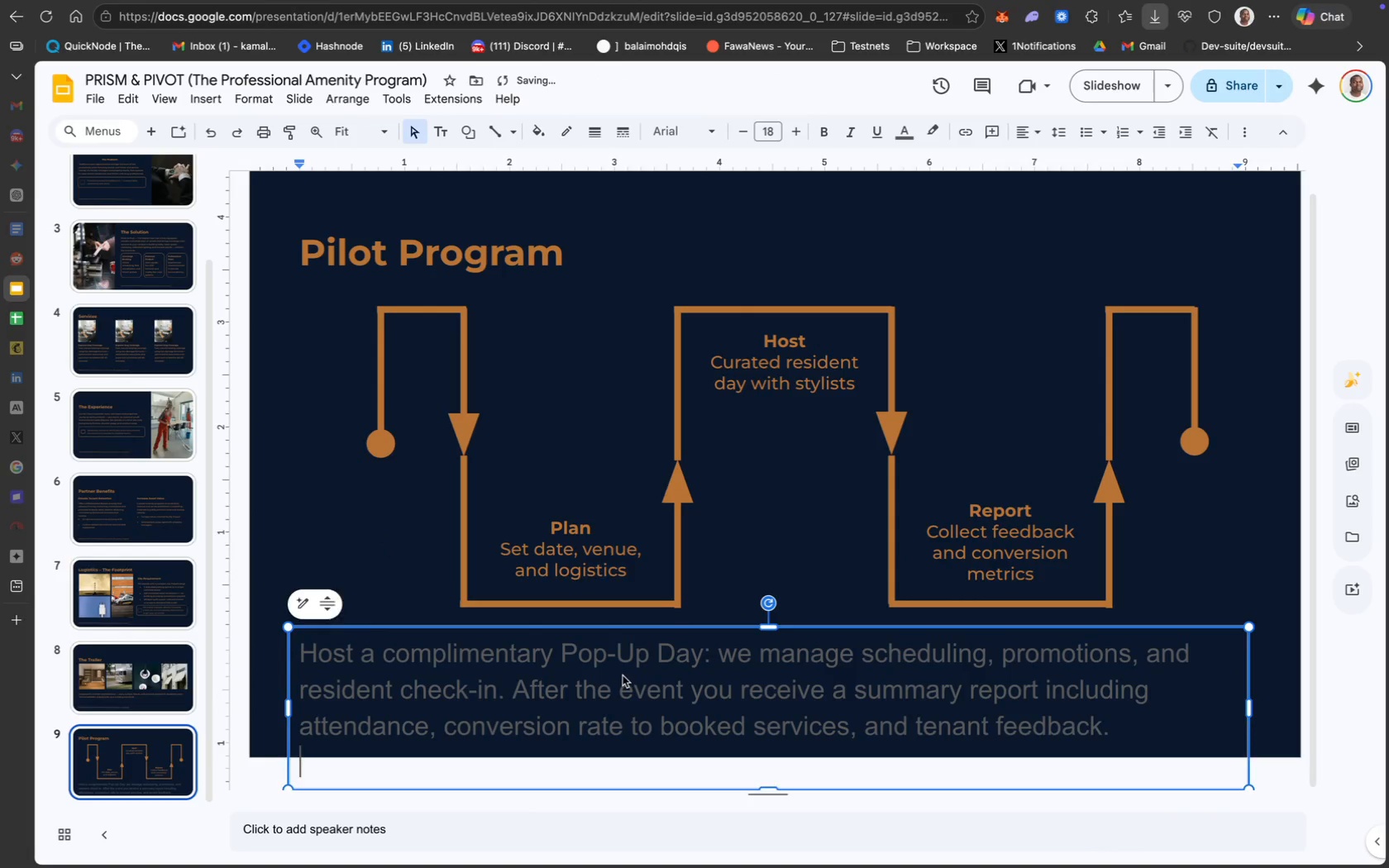 
key(Backspace)
 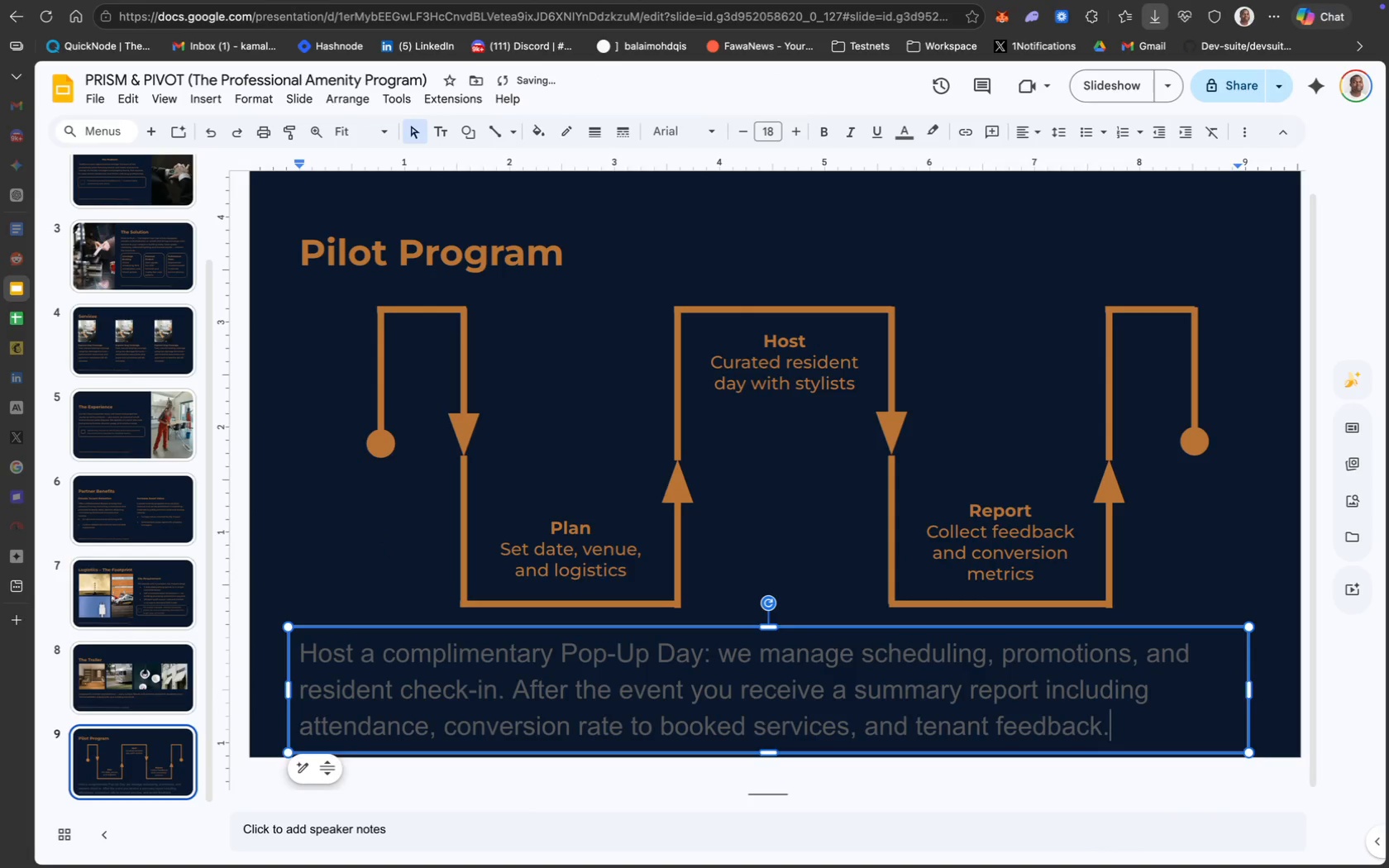 
key(Meta+A)
 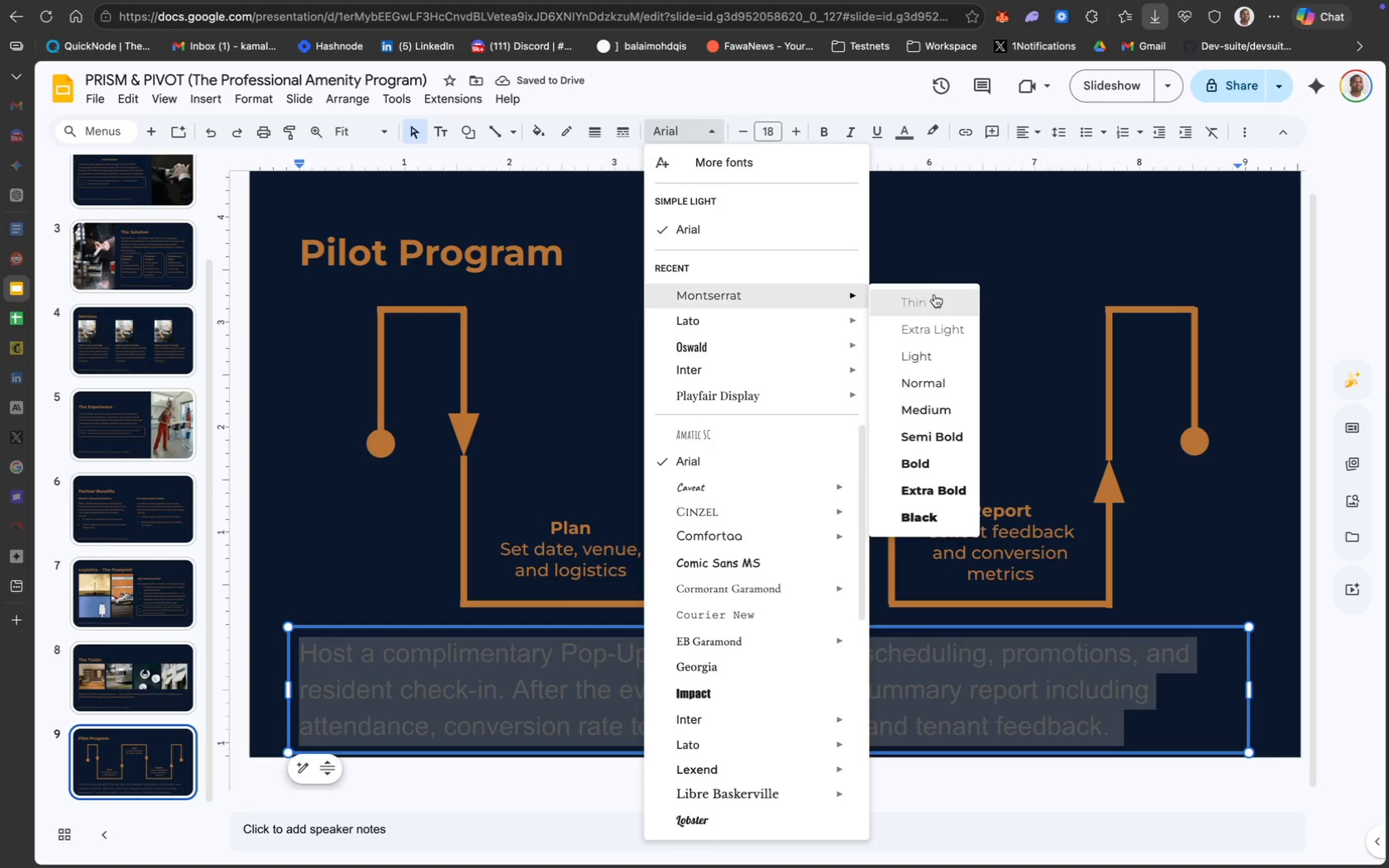 
left_click([938, 389])
 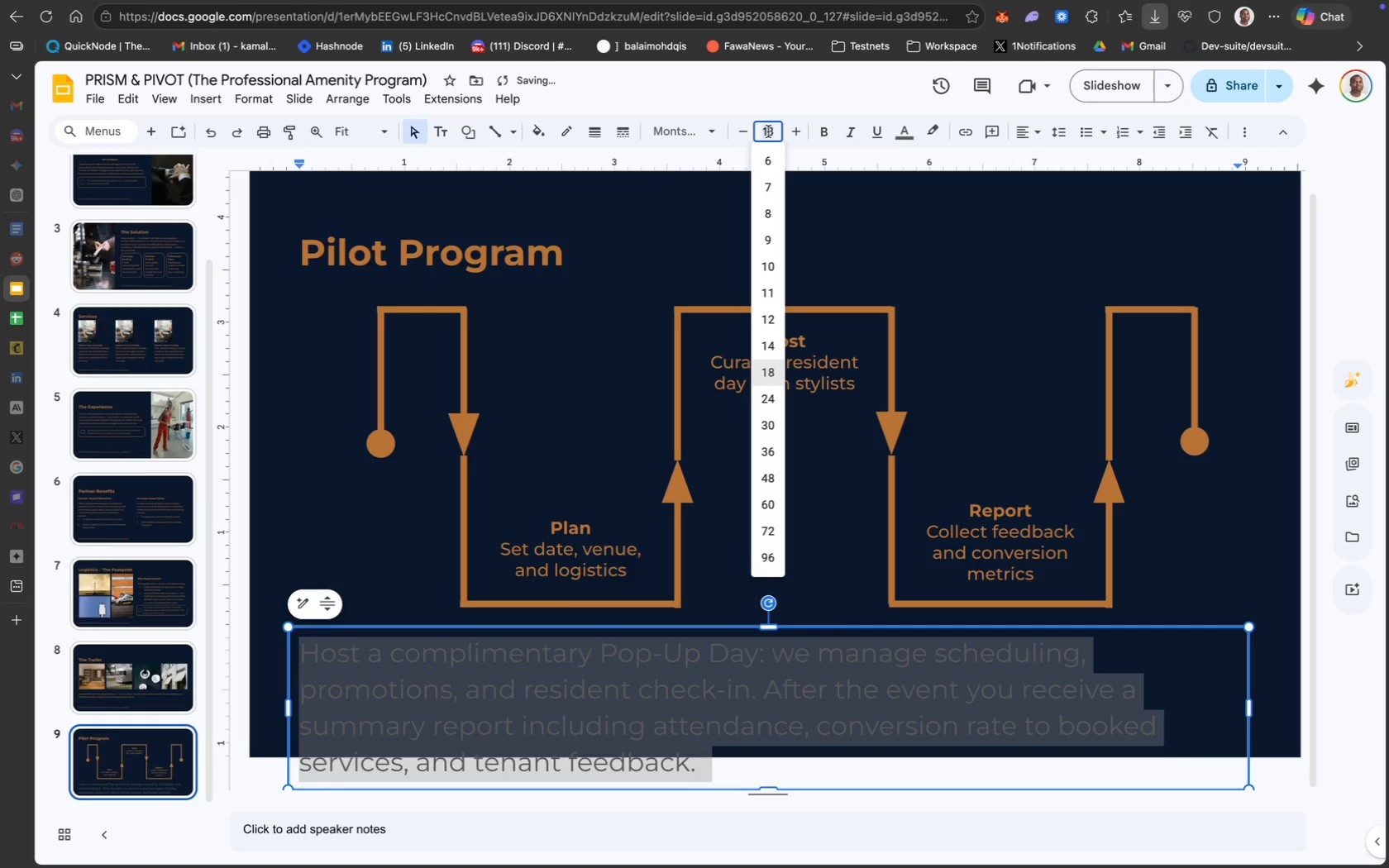 
type(12)
 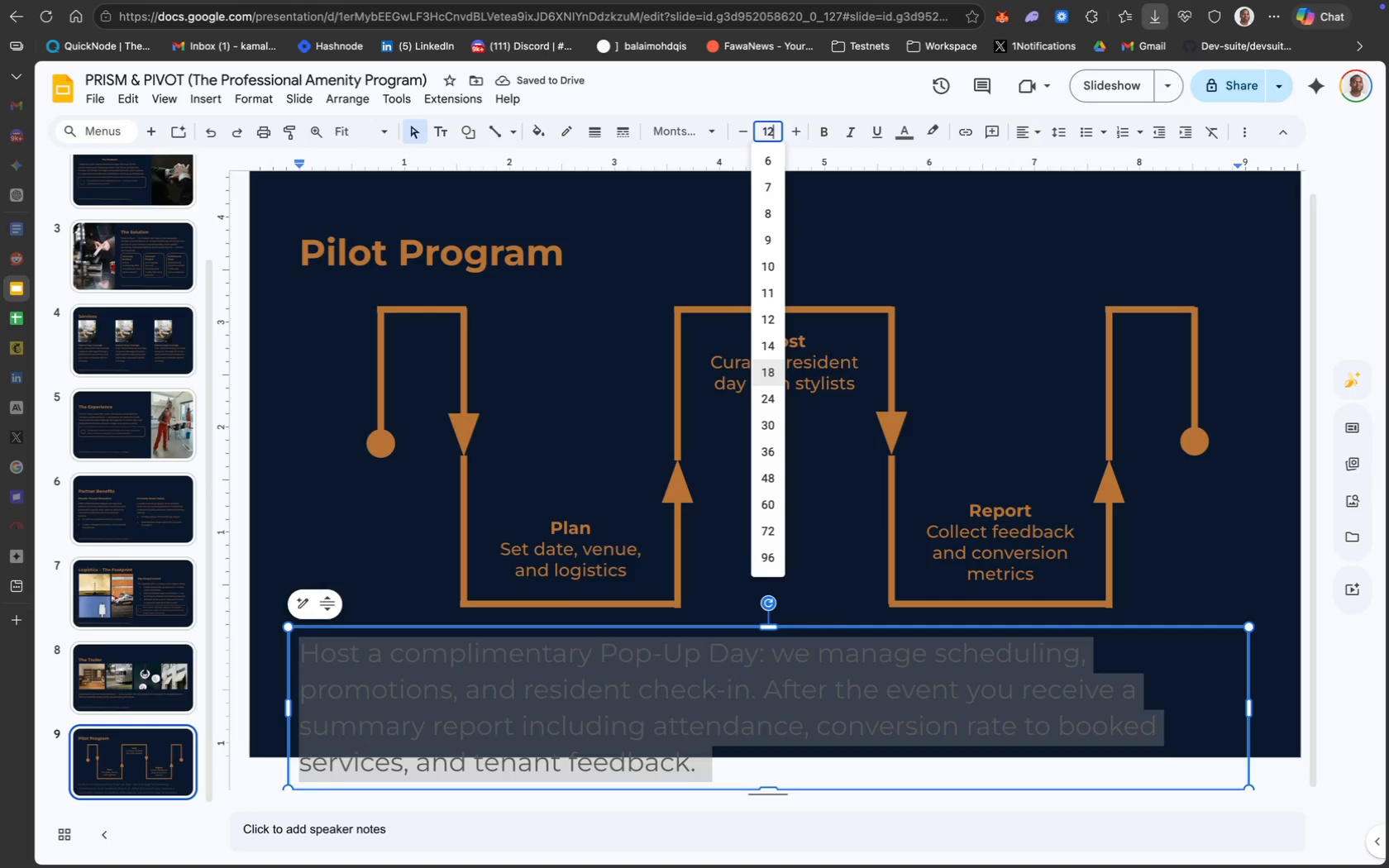 
key(Enter)
 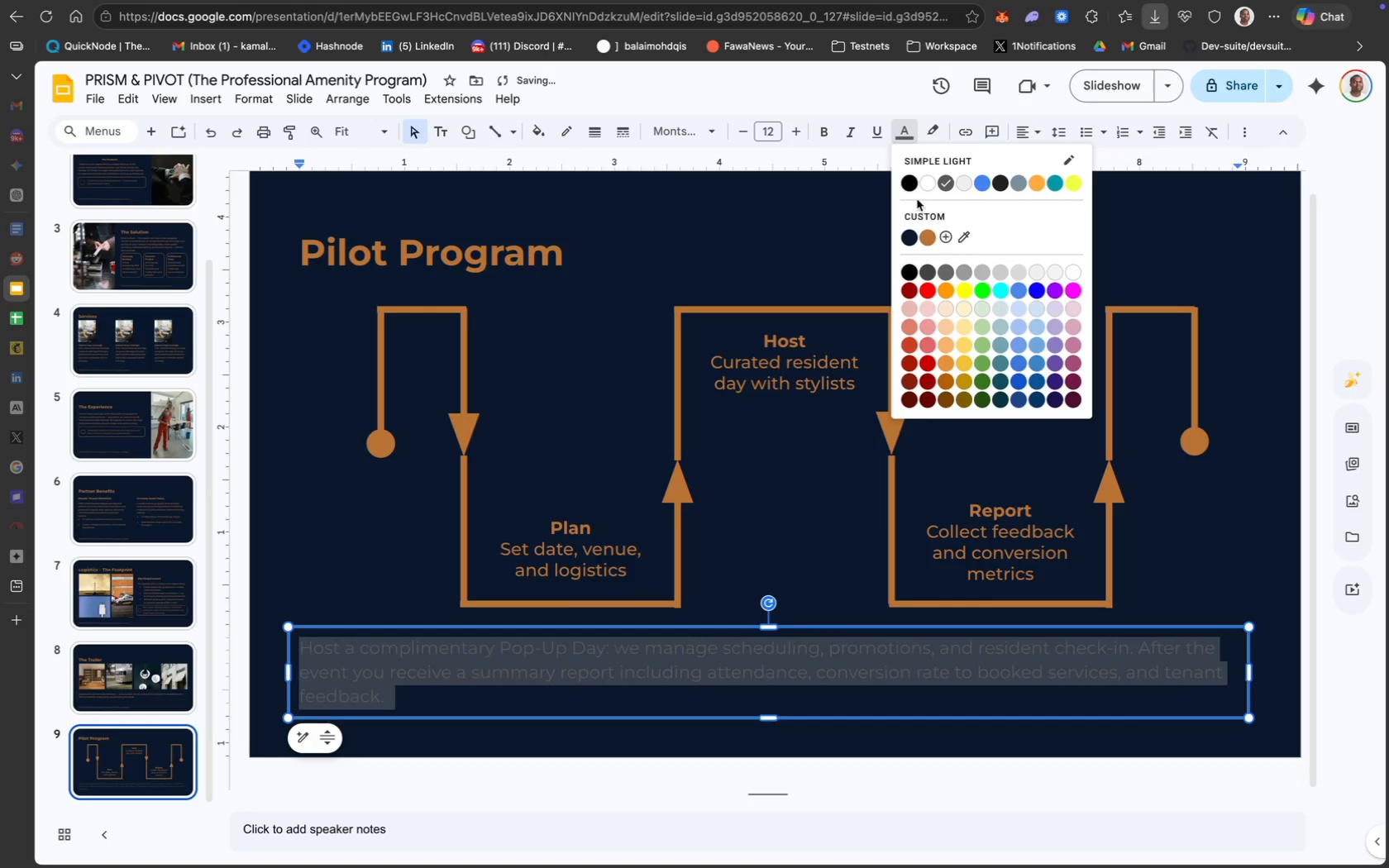 
left_click([928, 230])
 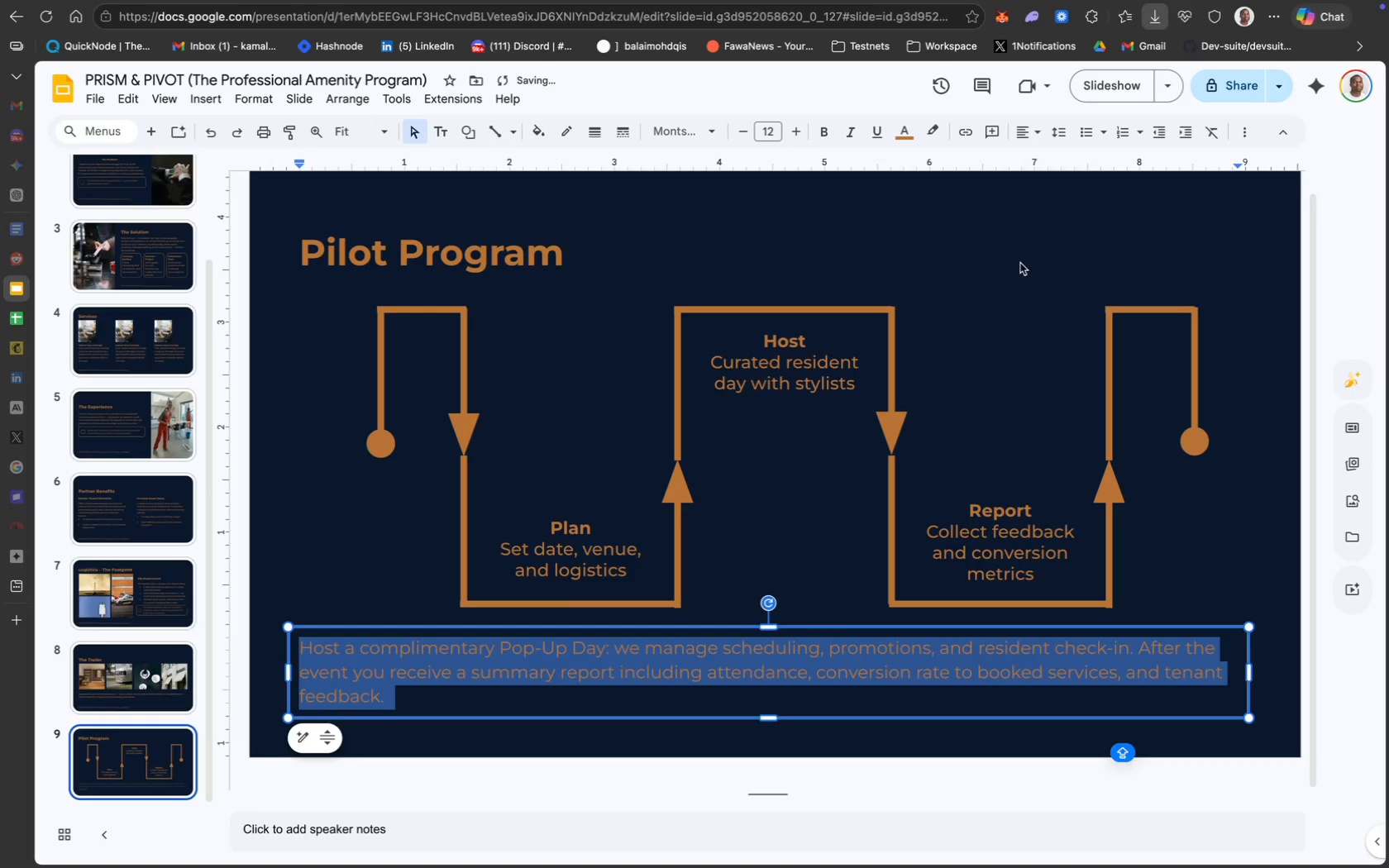 
left_click([1024, 250])
 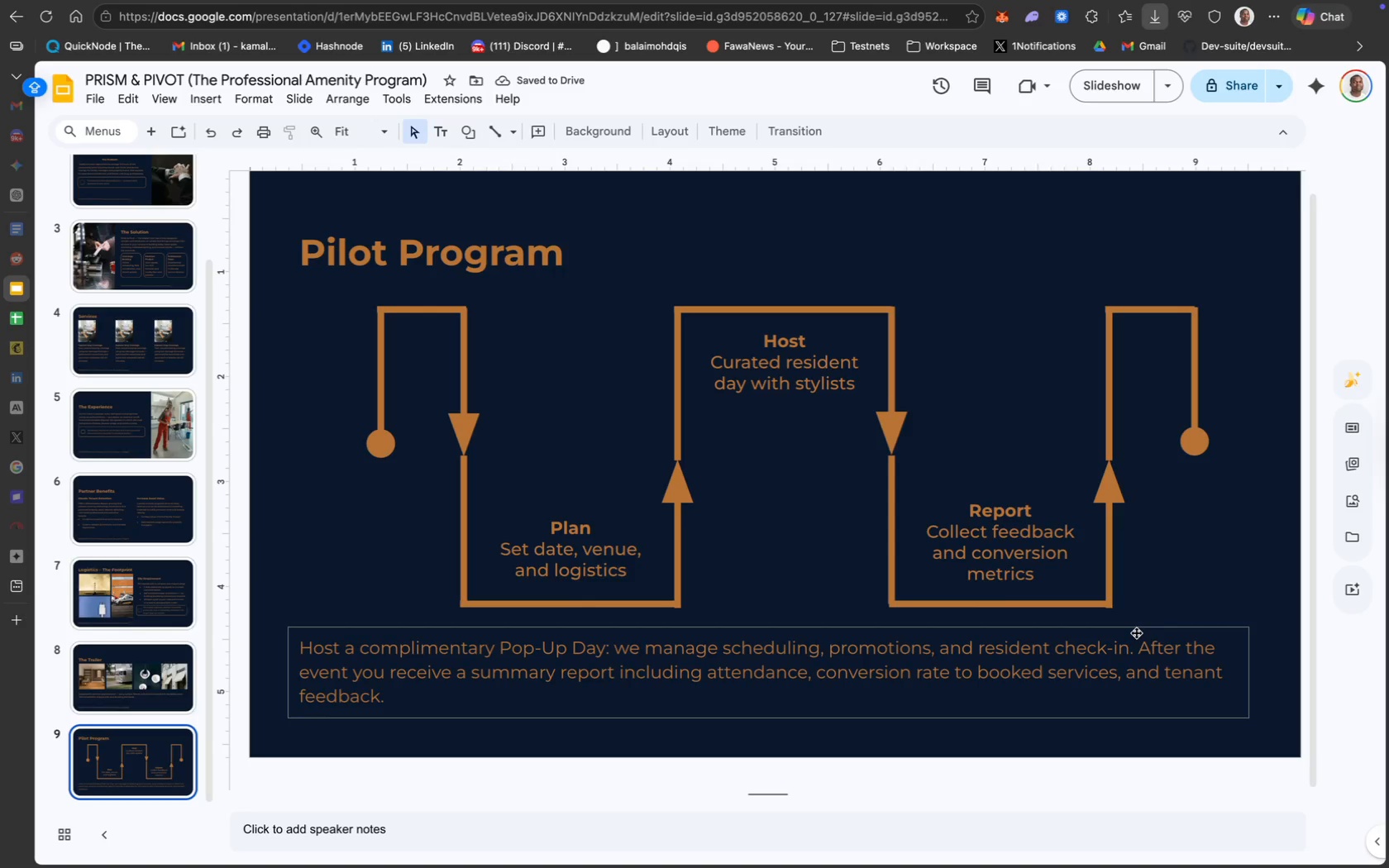 
left_click([1136, 632])
 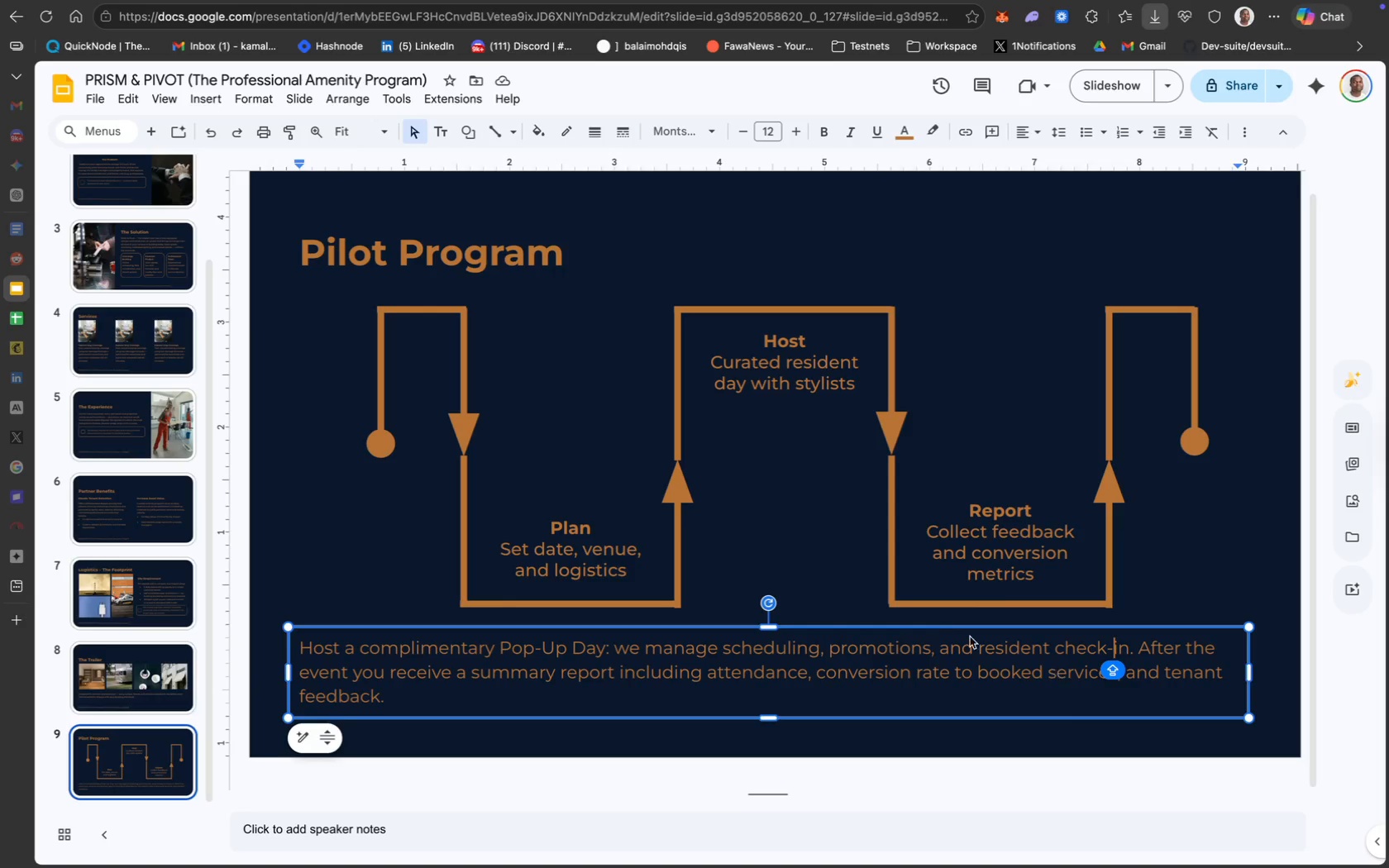 
left_click([1262, 603])
 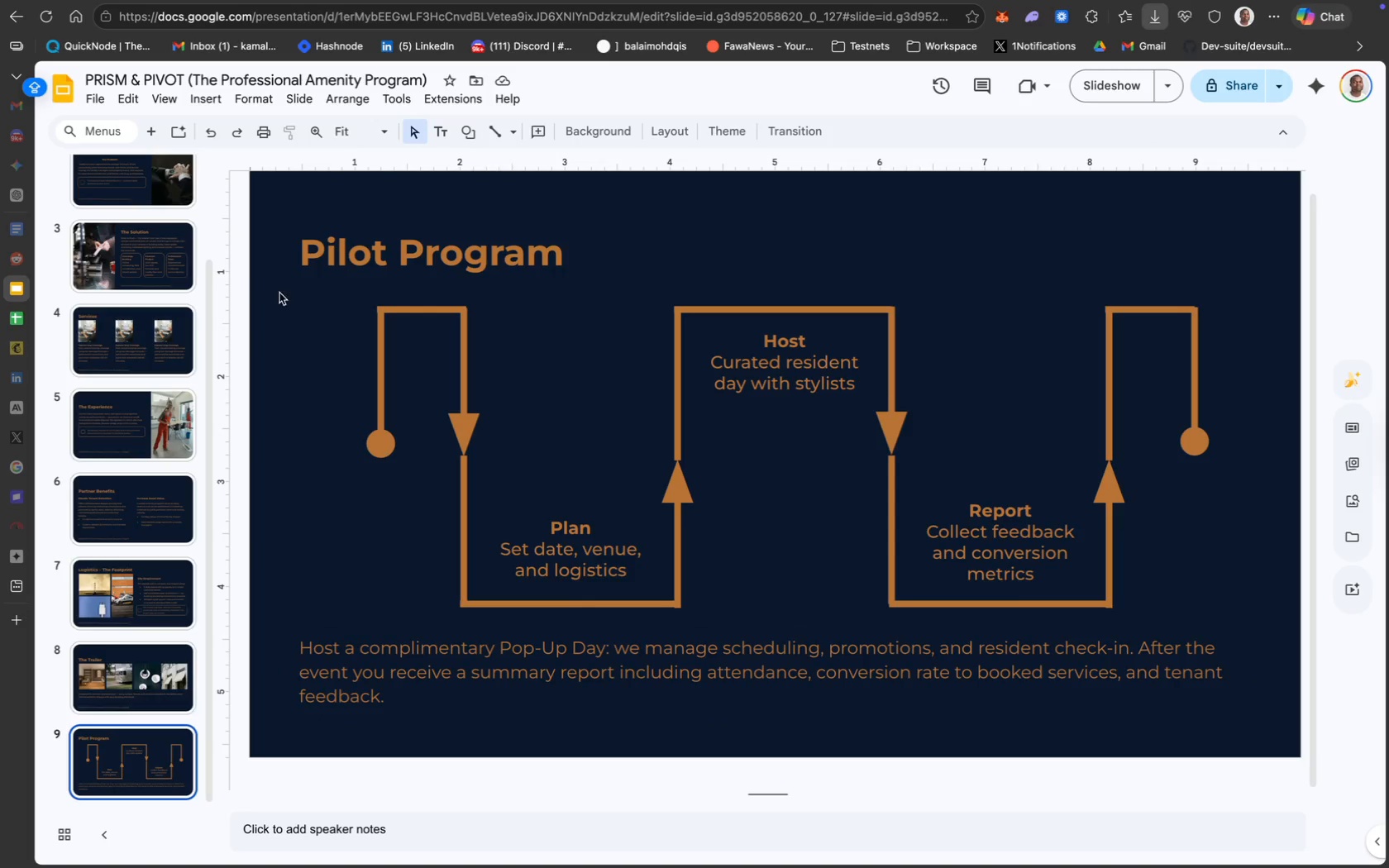 
left_click_drag(start_coordinate=[293, 301], to_coordinate=[1228, 609])
 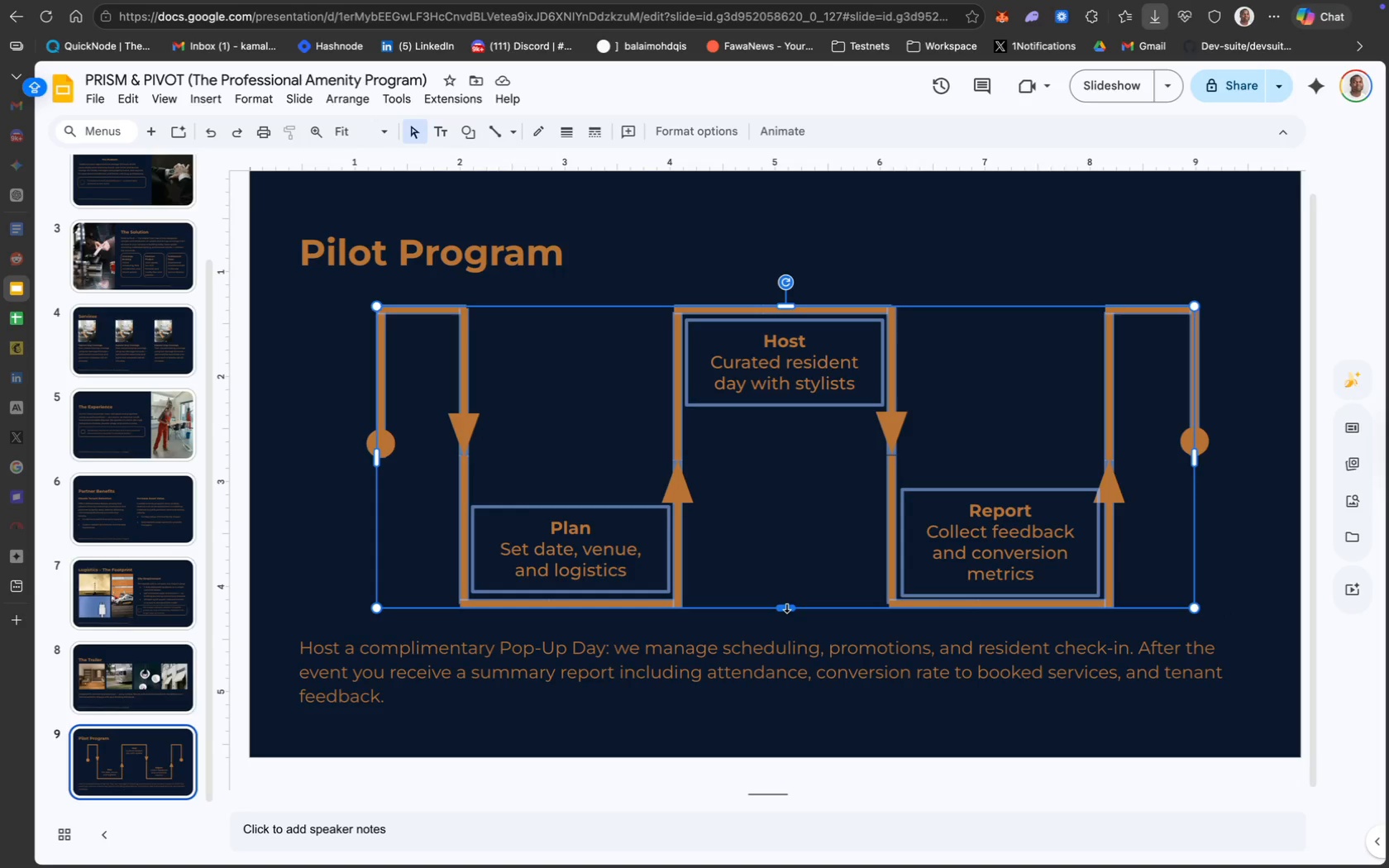 
left_click_drag(start_coordinate=[786, 608], to_coordinate=[789, 587])
 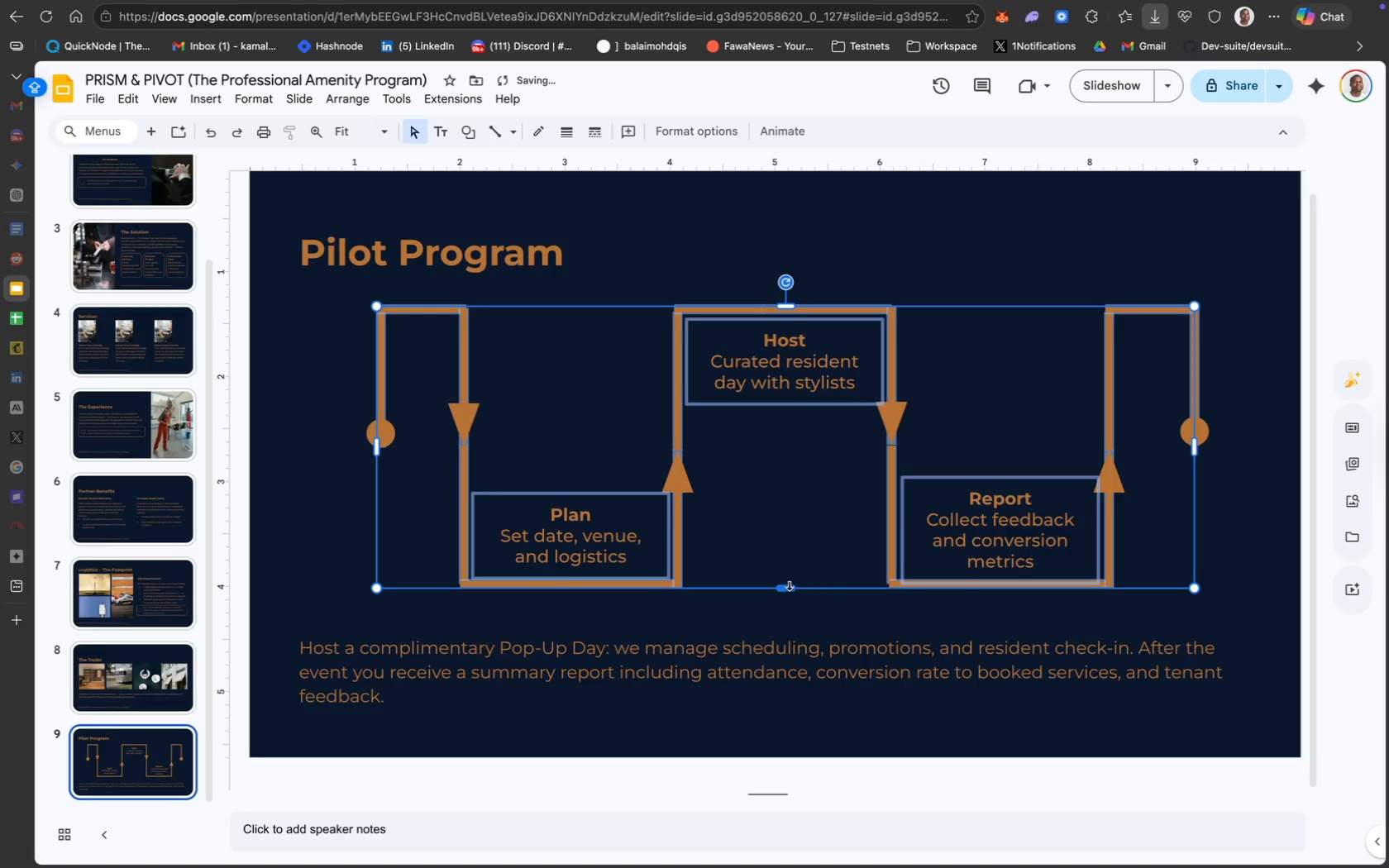 
left_click_drag(start_coordinate=[789, 584], to_coordinate=[789, 577])
 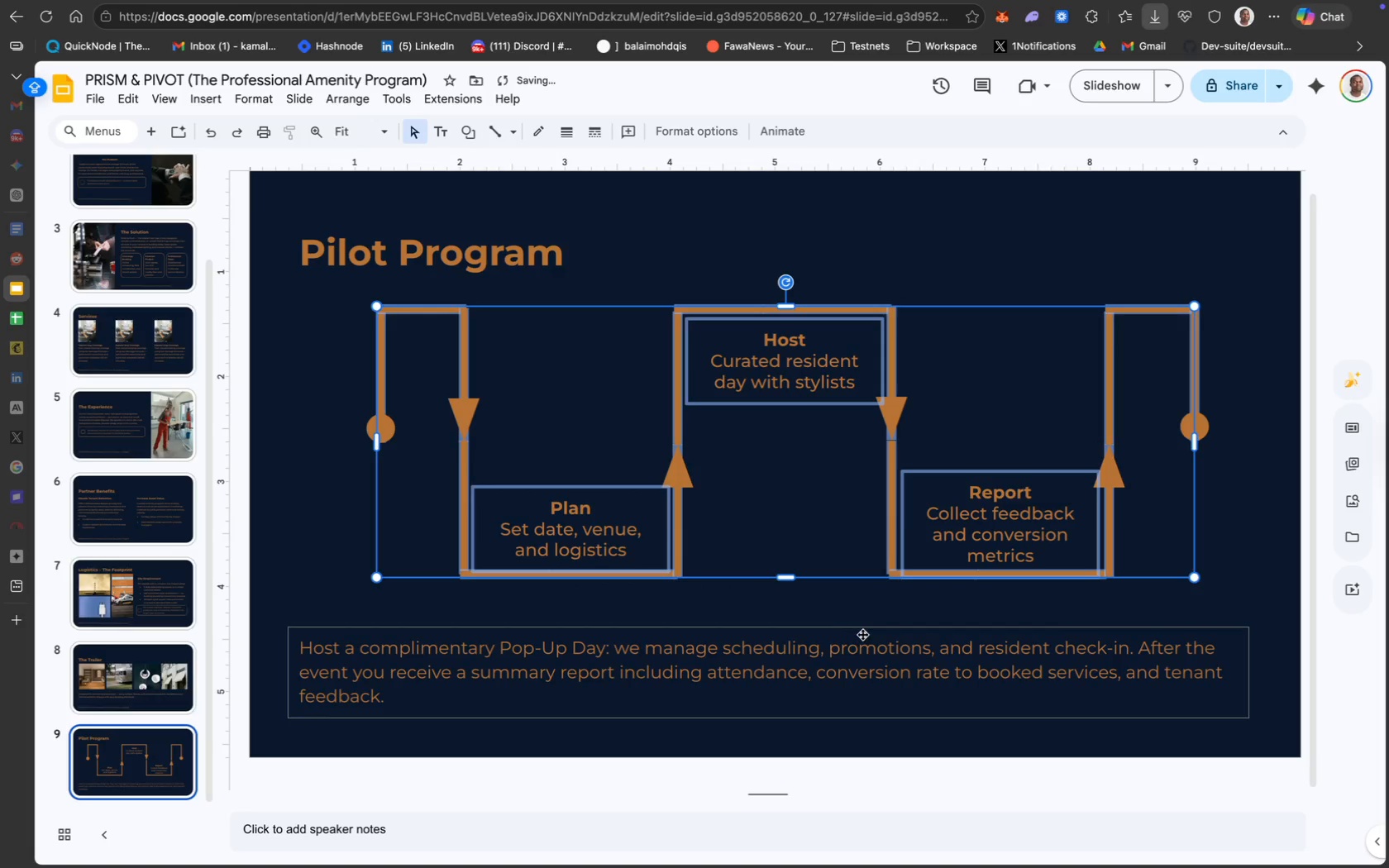 
left_click_drag(start_coordinate=[866, 631], to_coordinate=[868, 607])
 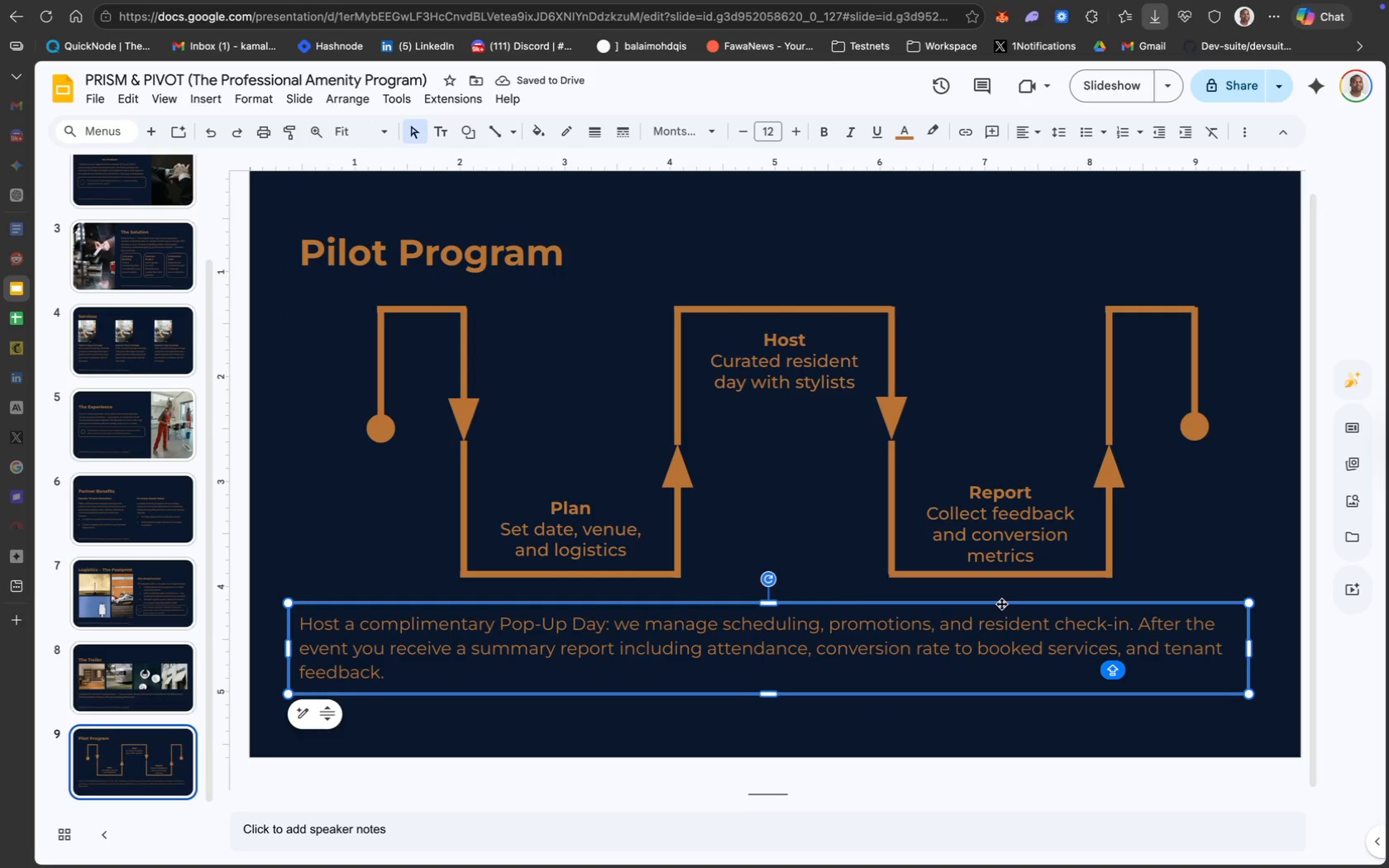 
key(ArrowUp)
 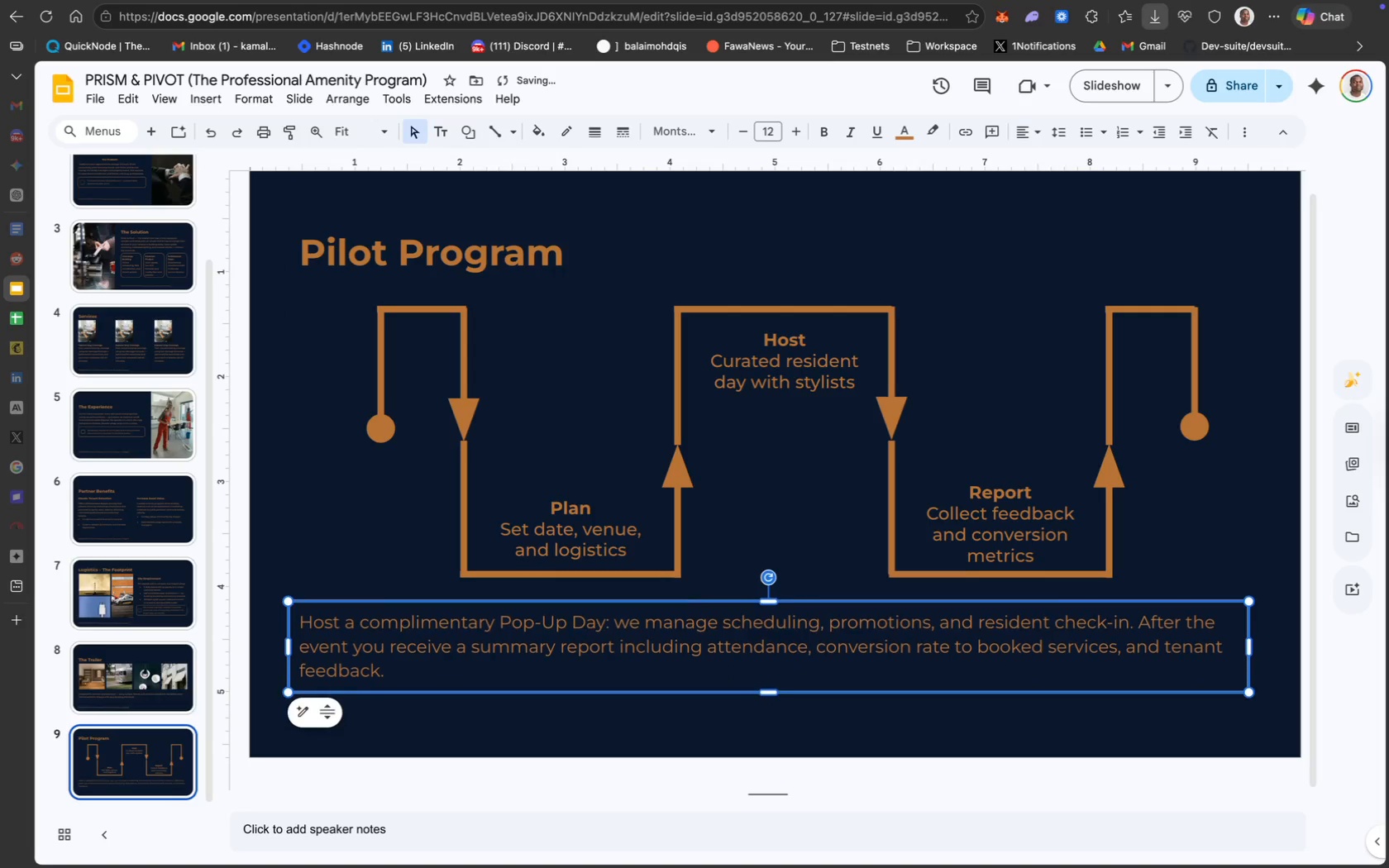 
key(ArrowUp)
 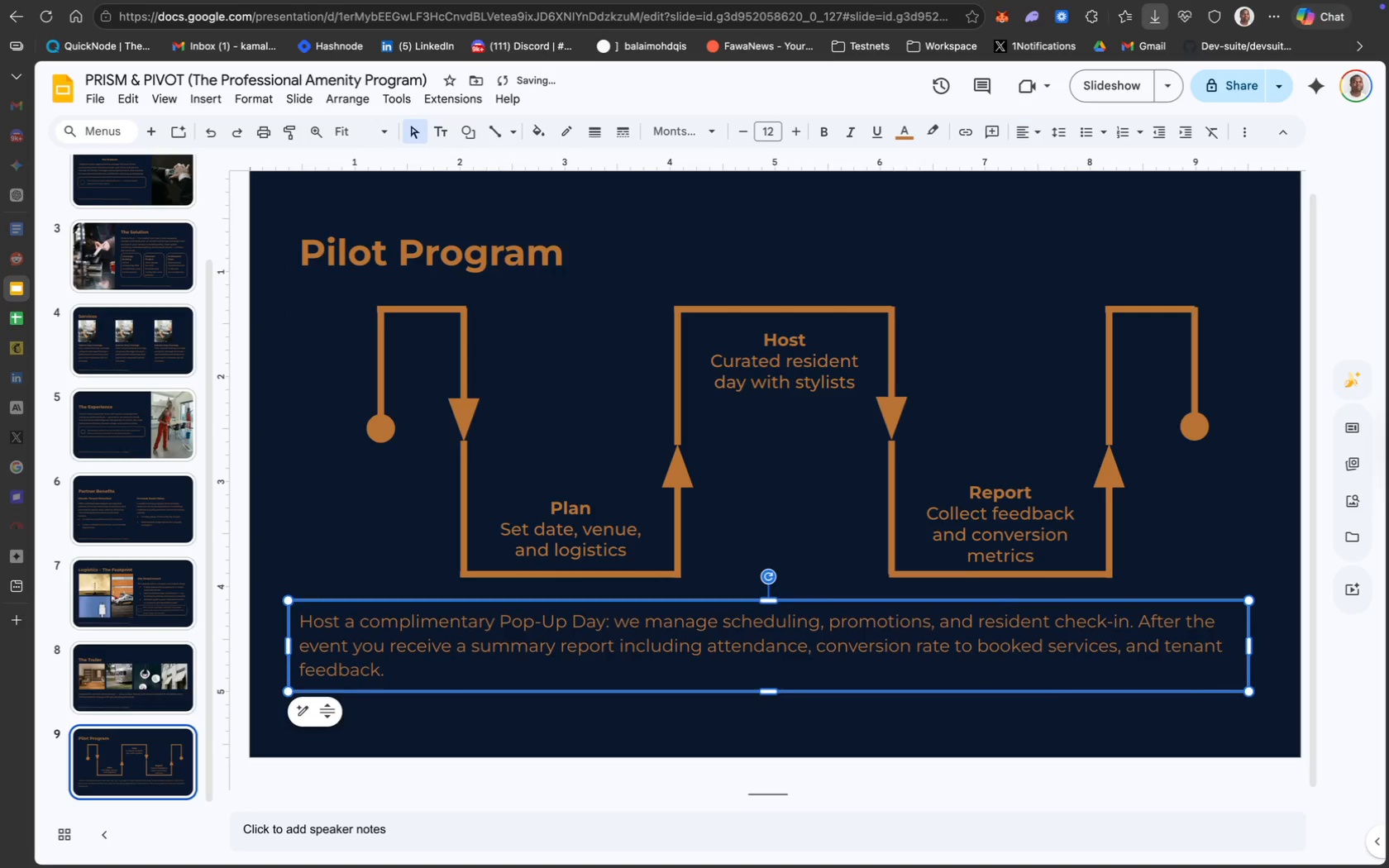 
key(ArrowUp)
 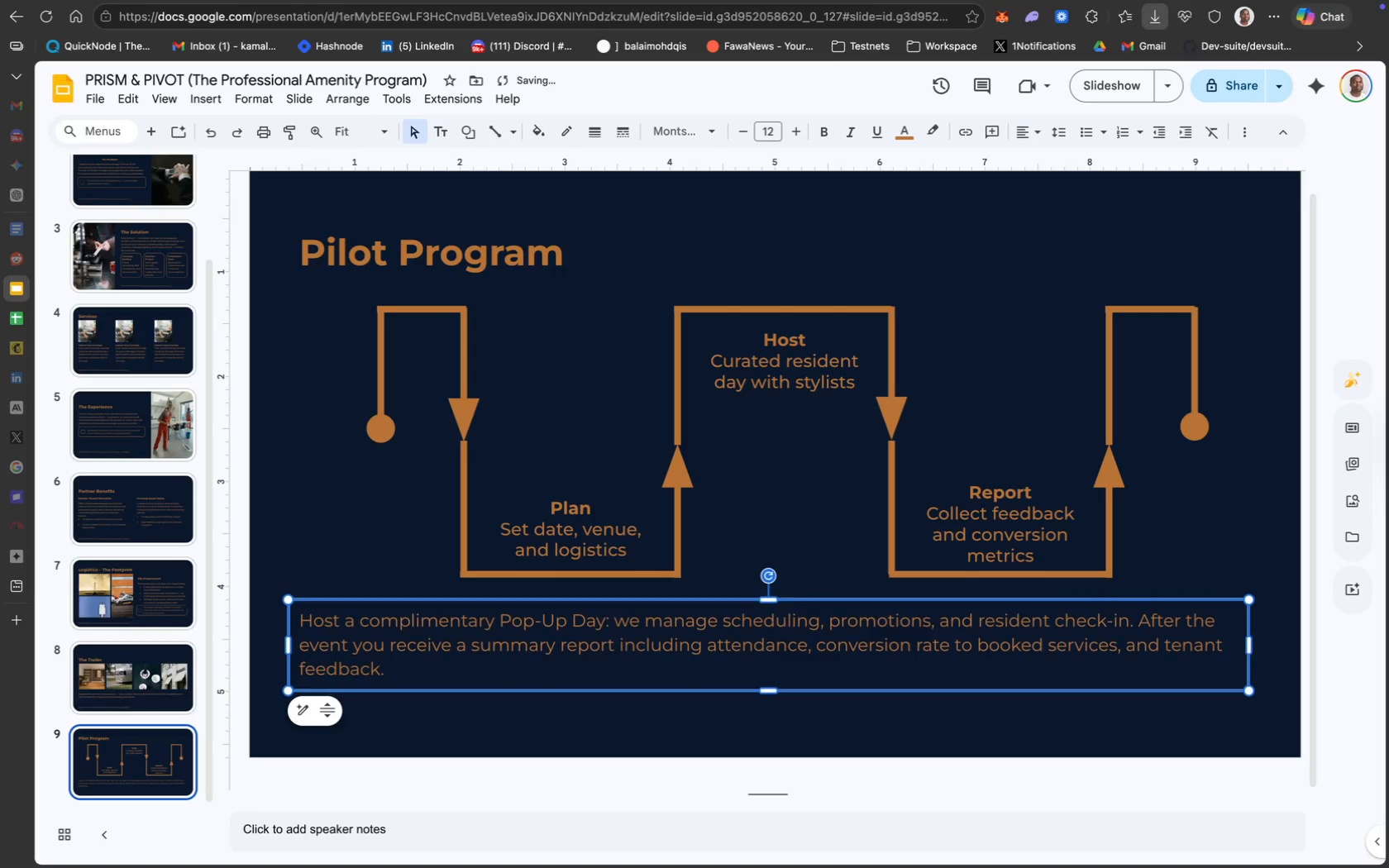 
key(ArrowUp)
 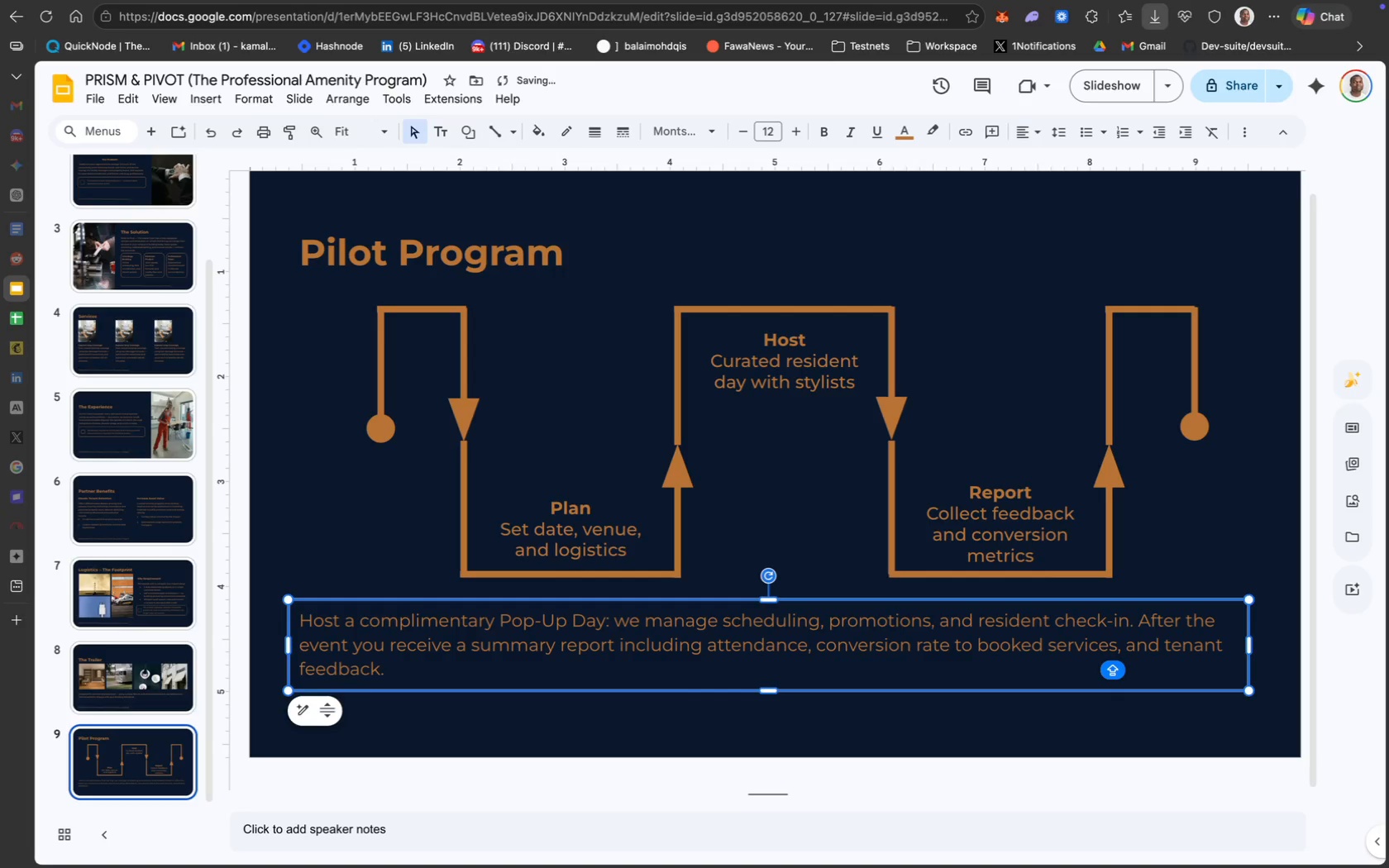 
key(ArrowUp)
 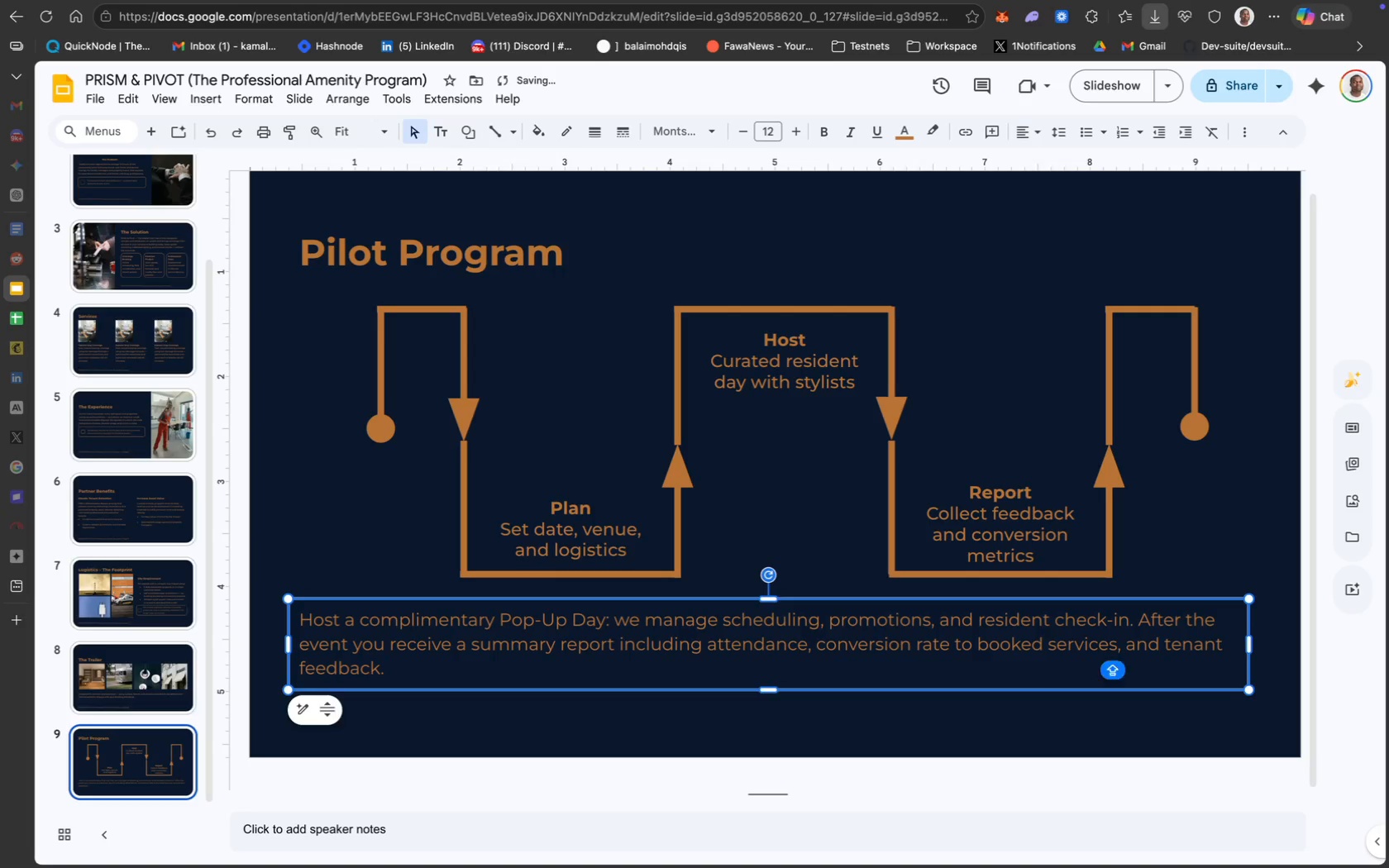 
key(ArrowUp)
 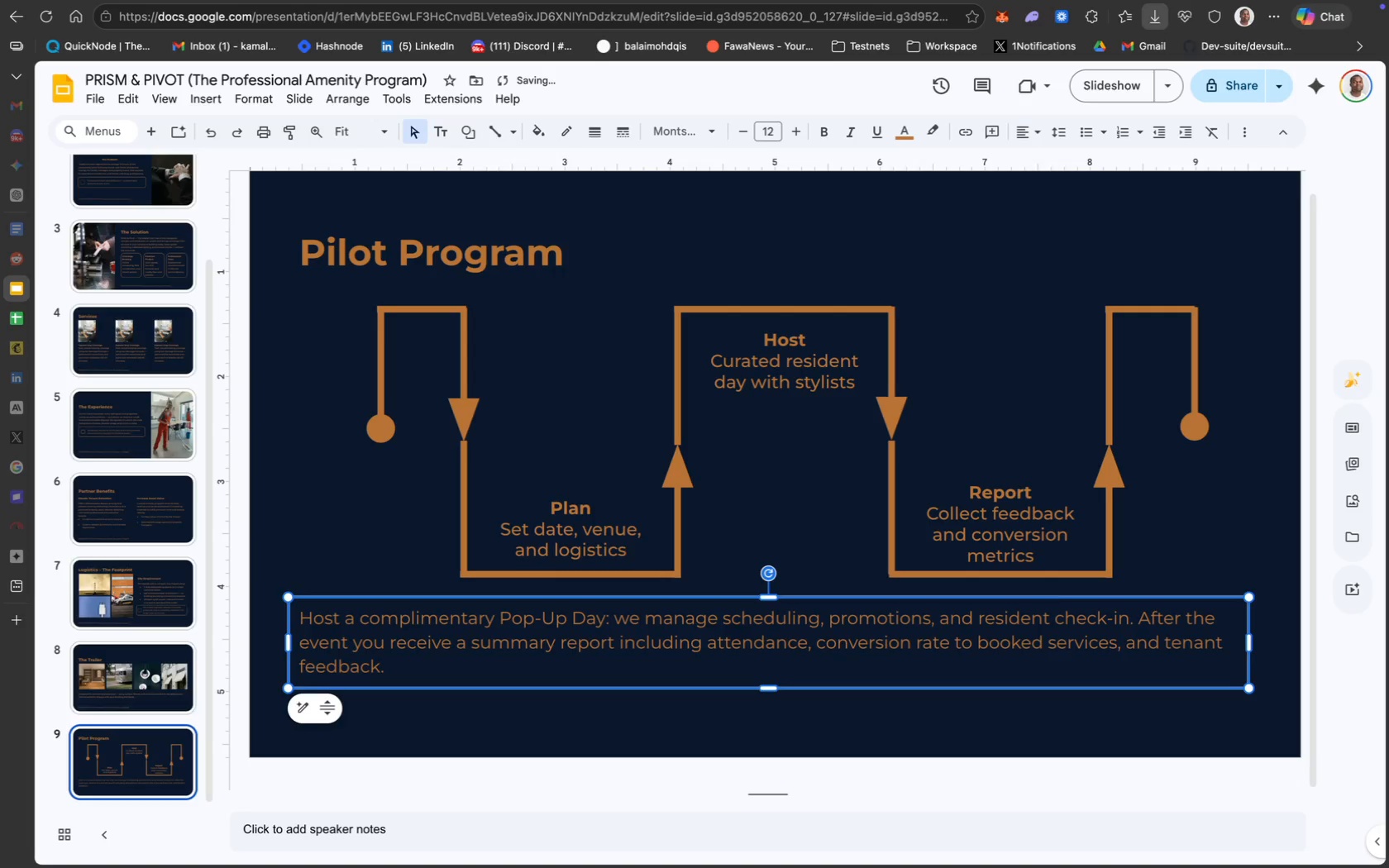 
key(ArrowUp)
 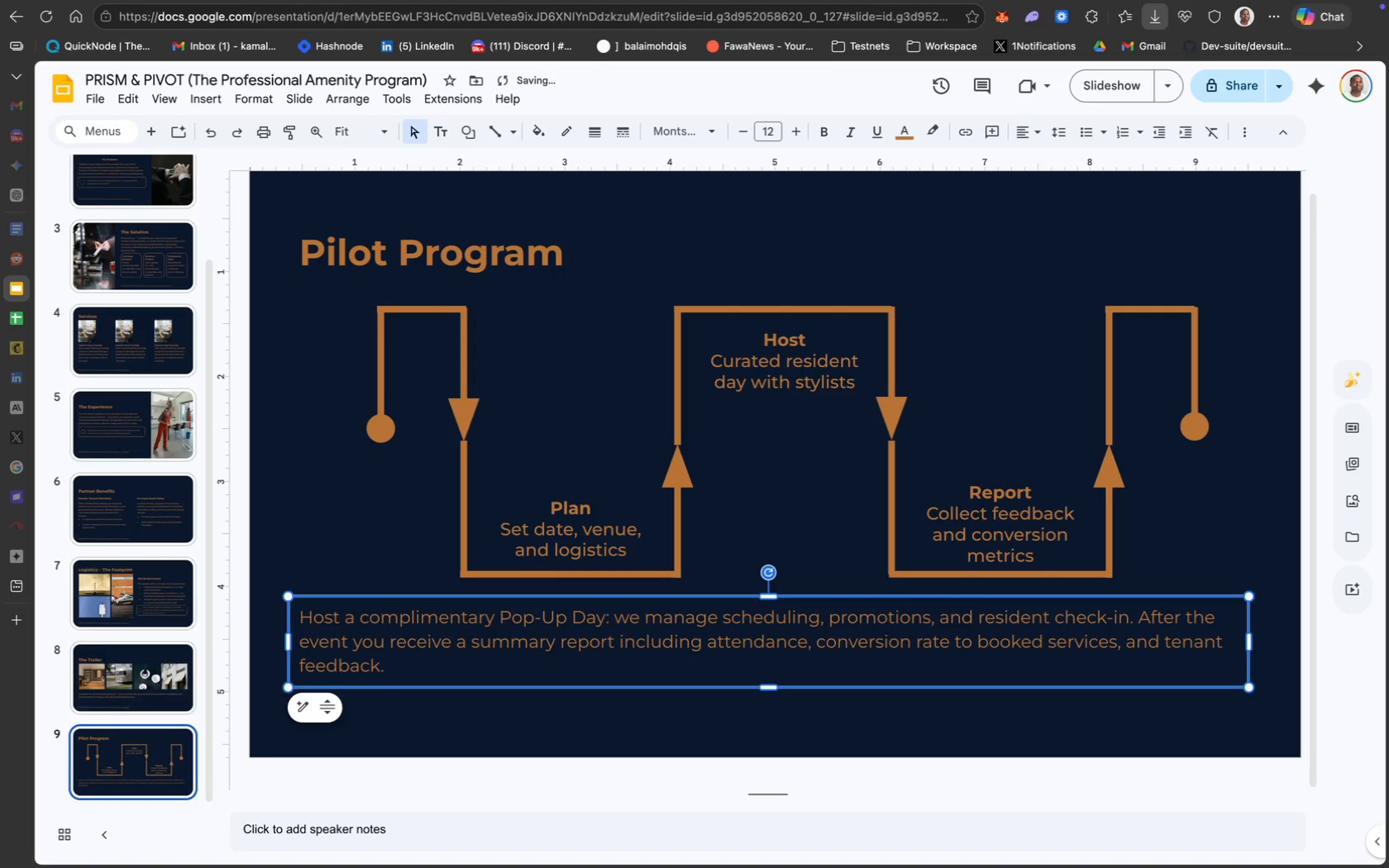 
key(ArrowUp)
 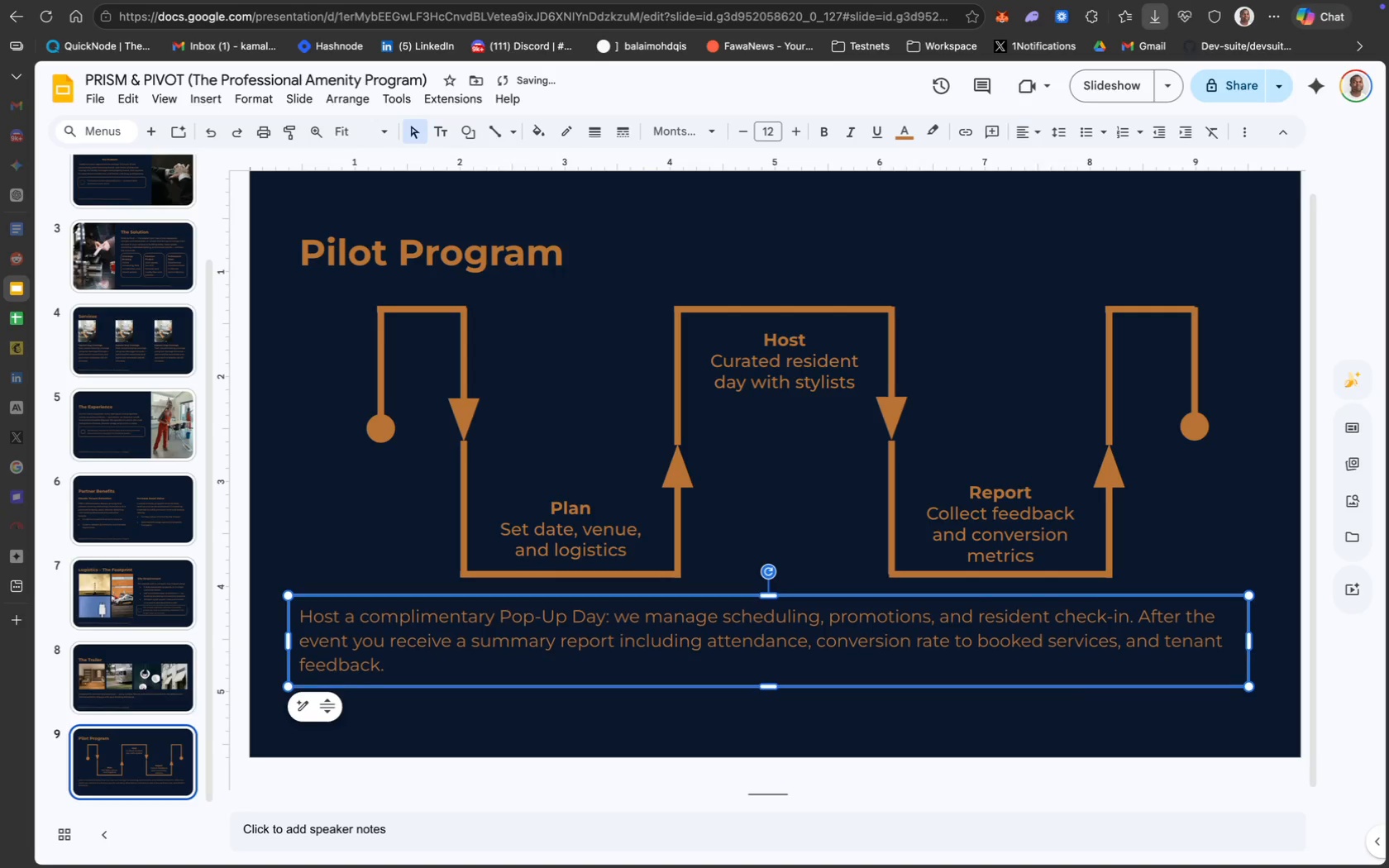 
key(ArrowUp)
 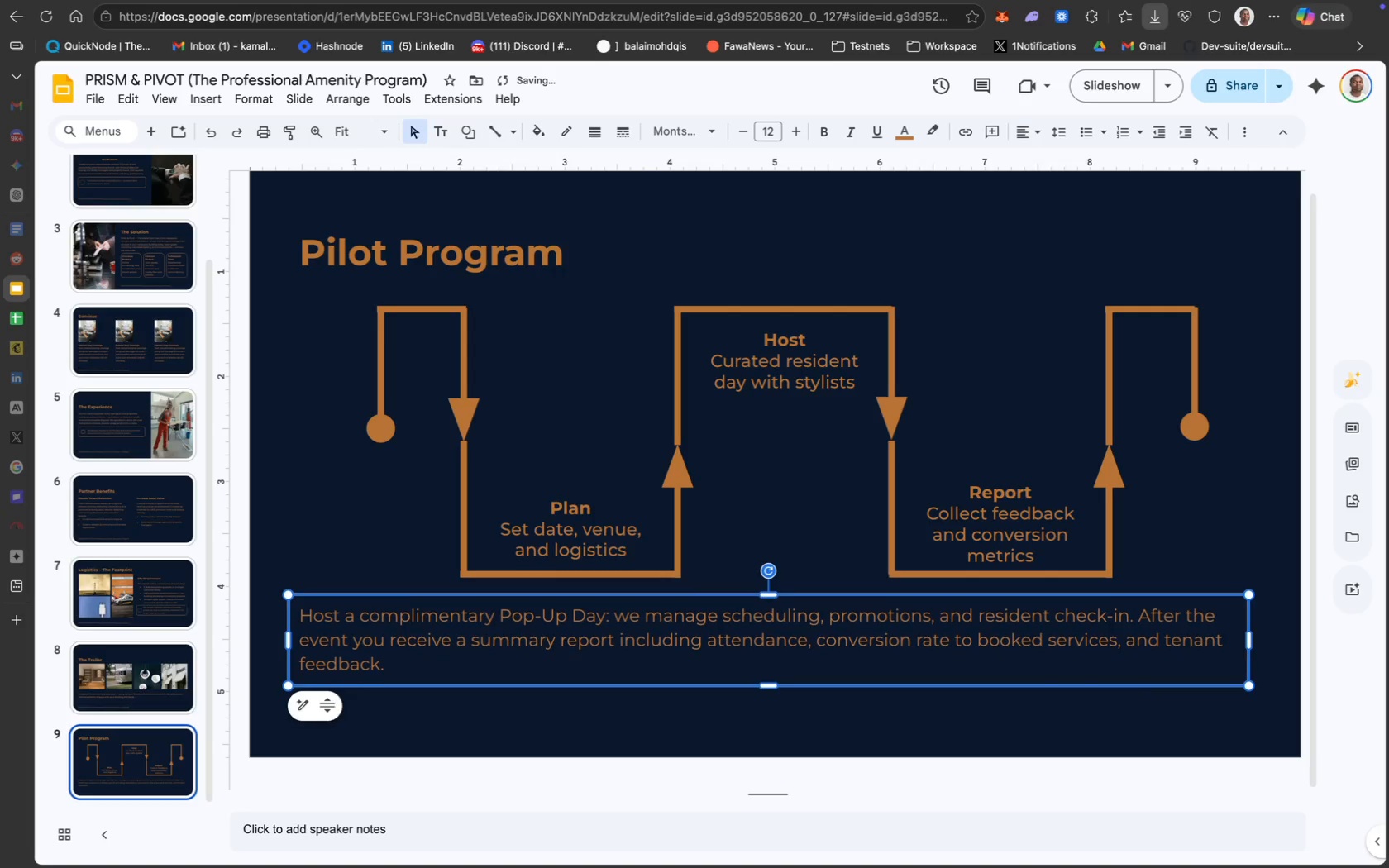 
key(ArrowUp)
 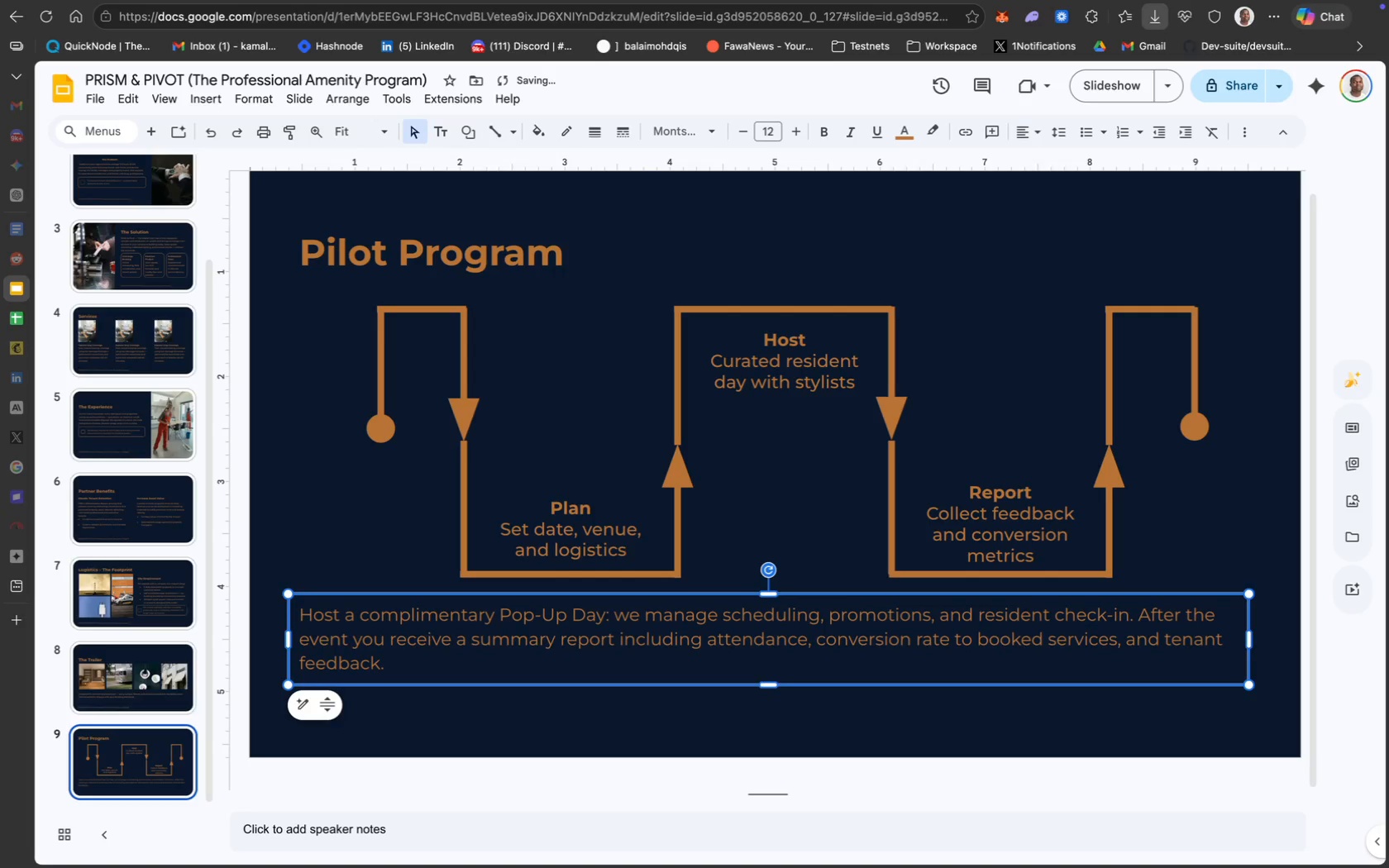 
key(ArrowUp)
 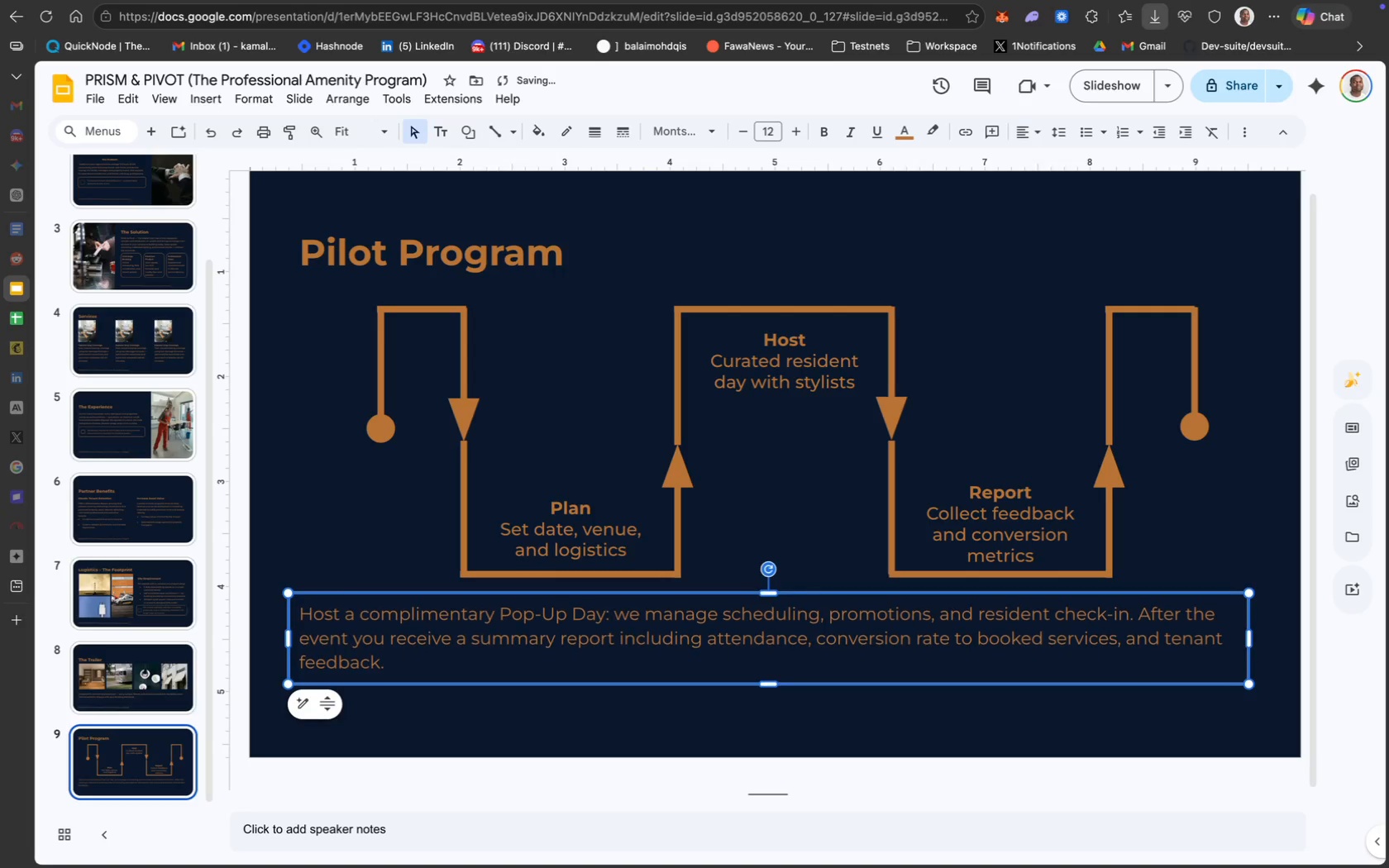 
key(ArrowUp)
 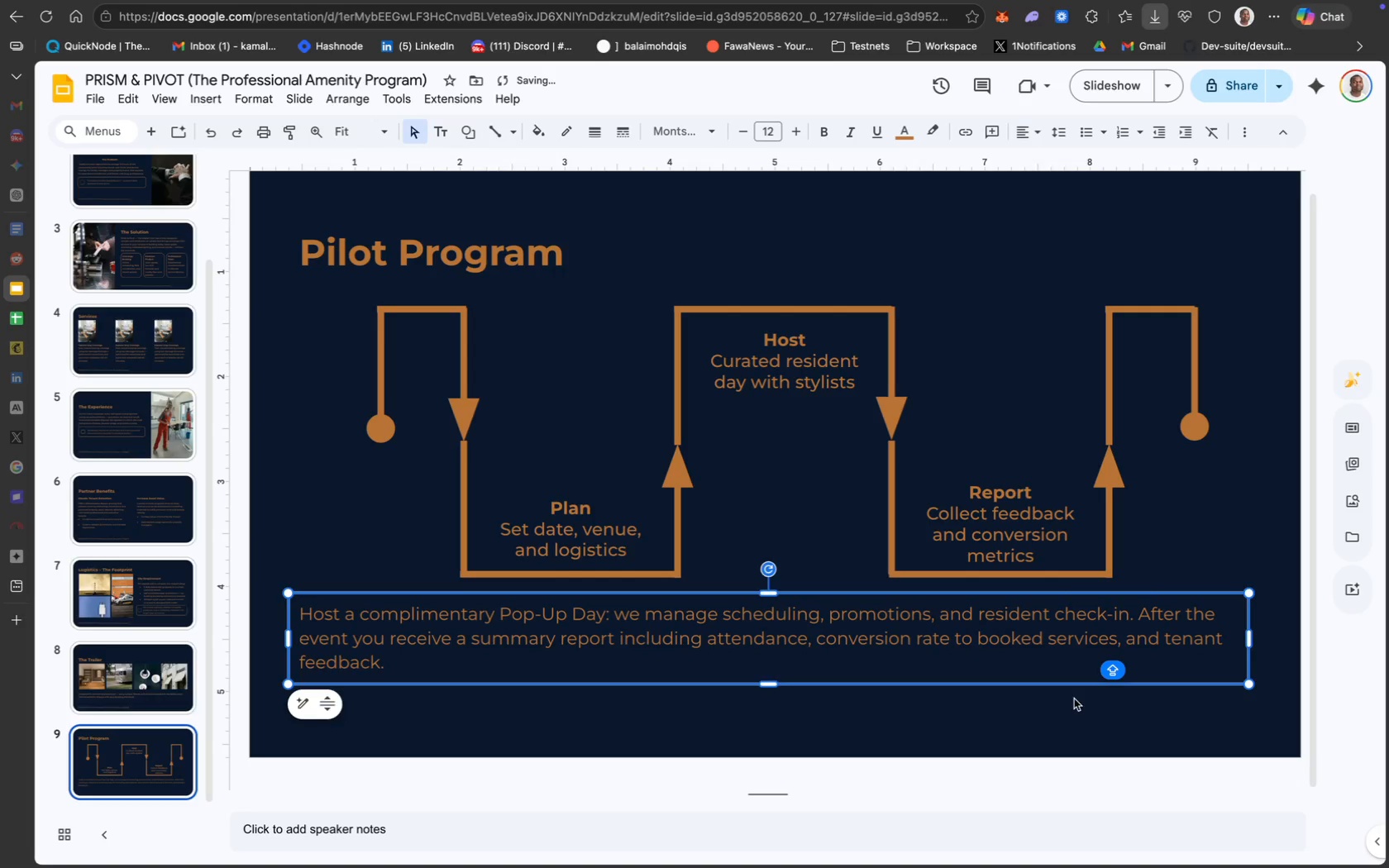 
left_click([1076, 718])
 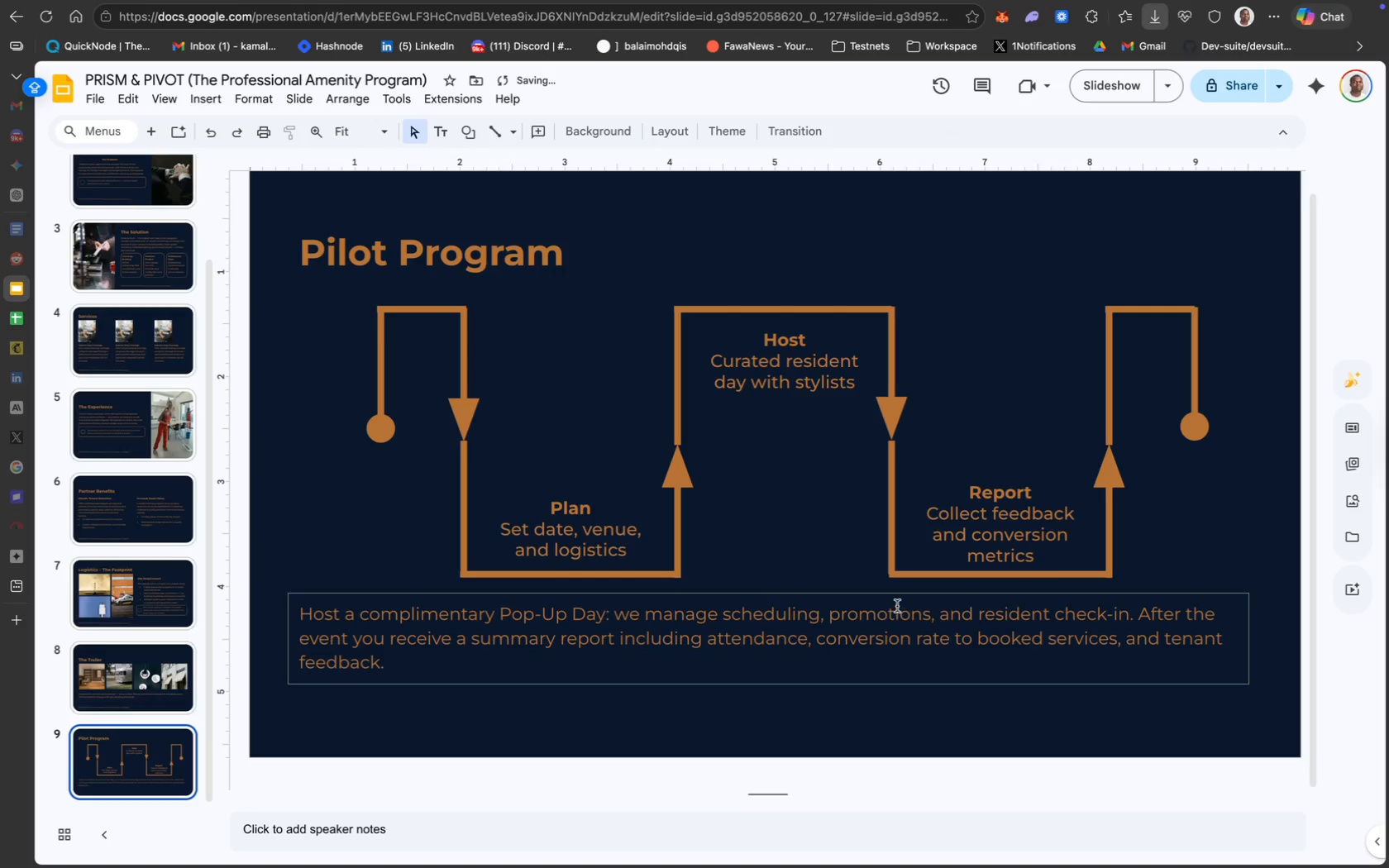 
left_click([893, 595])
 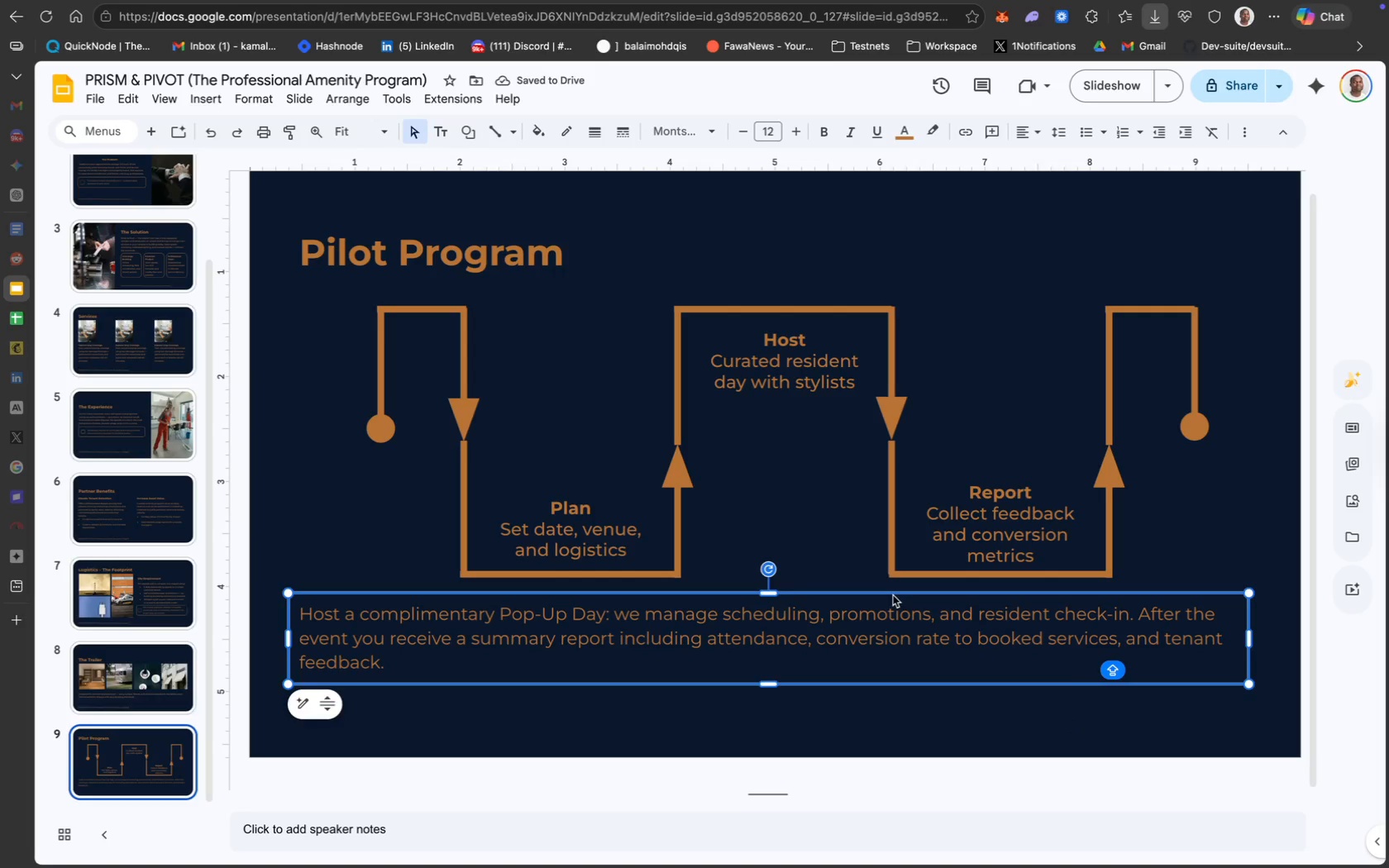 
key(ArrowUp)
 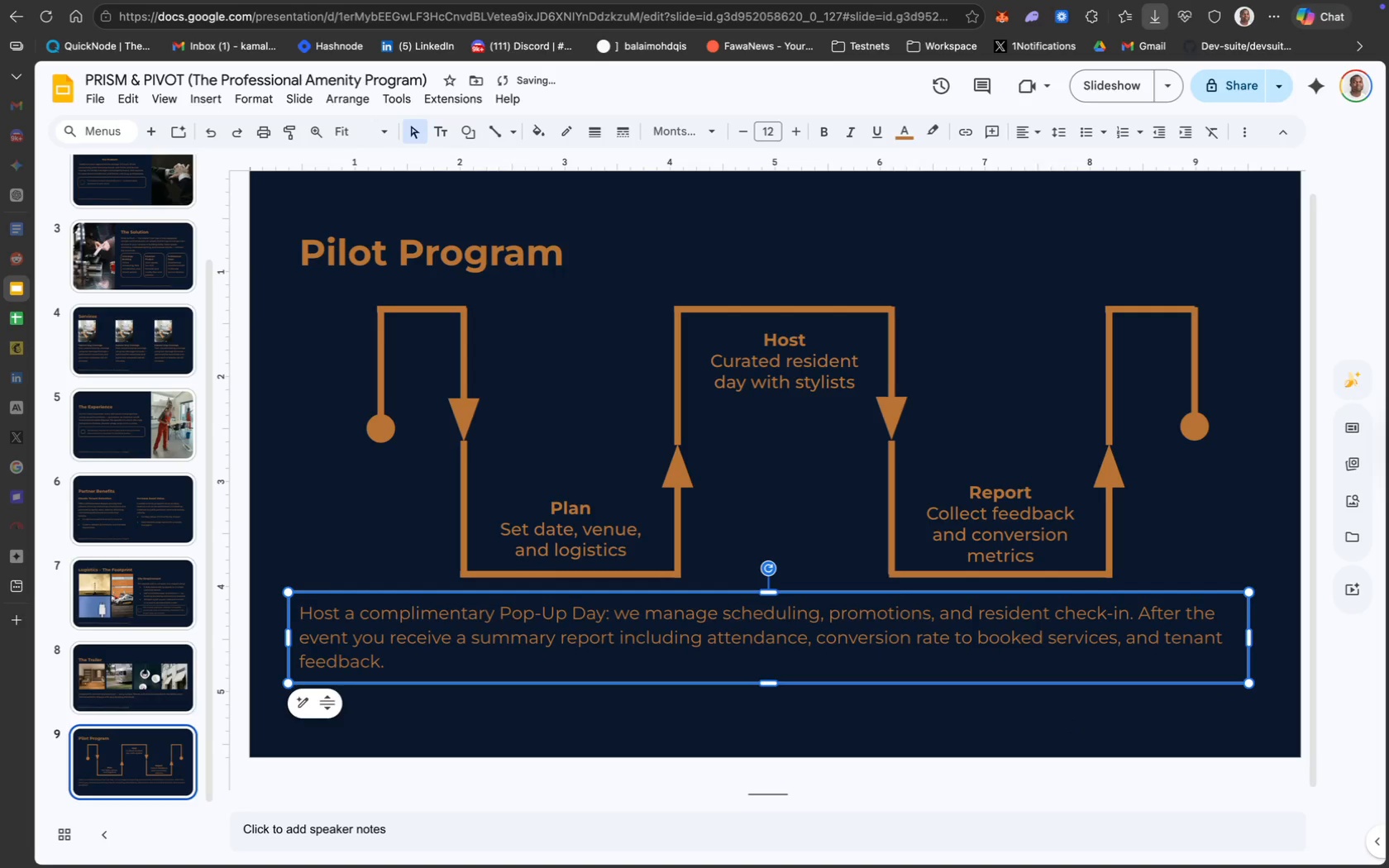 
key(ArrowUp)
 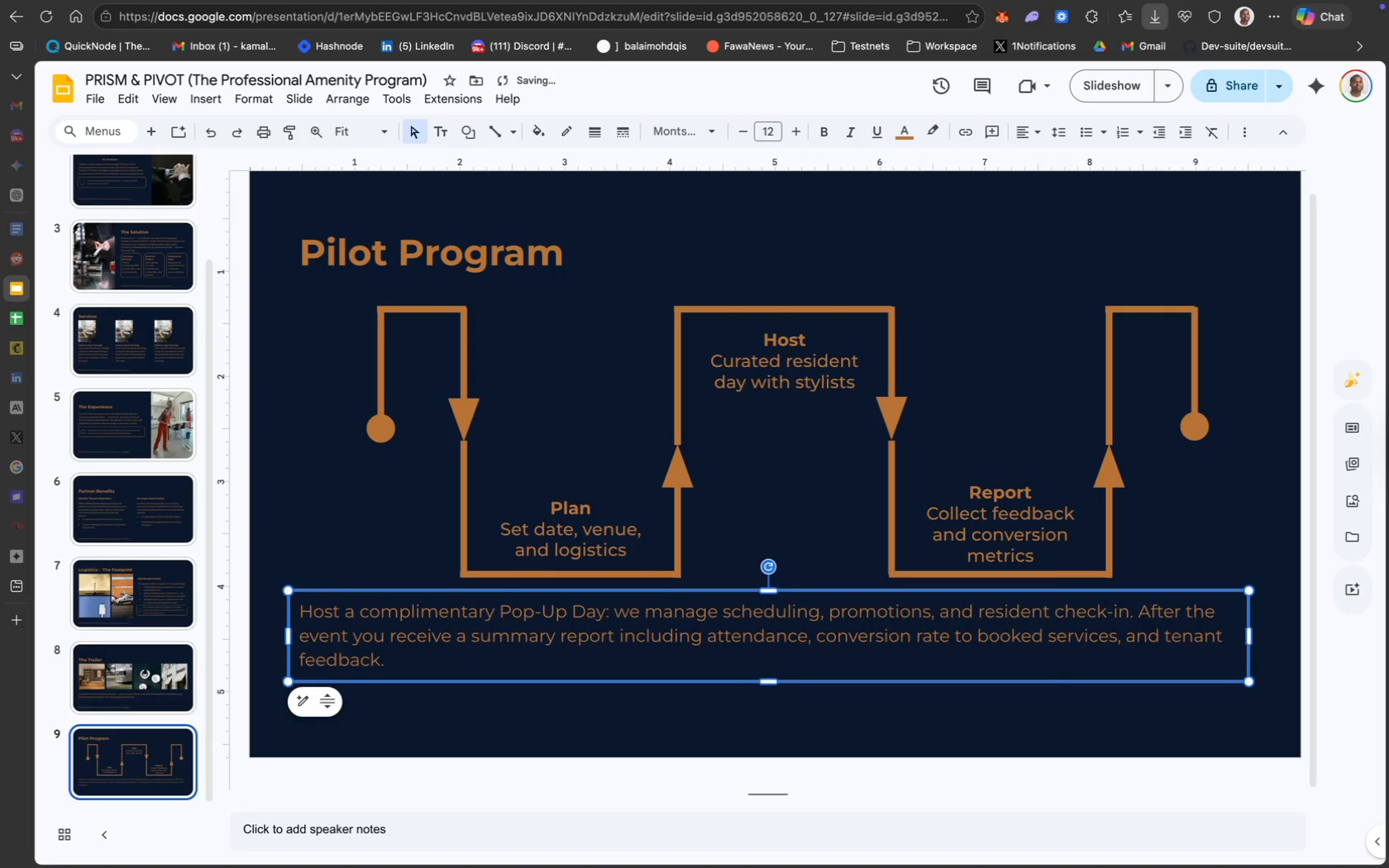 
key(ArrowUp)
 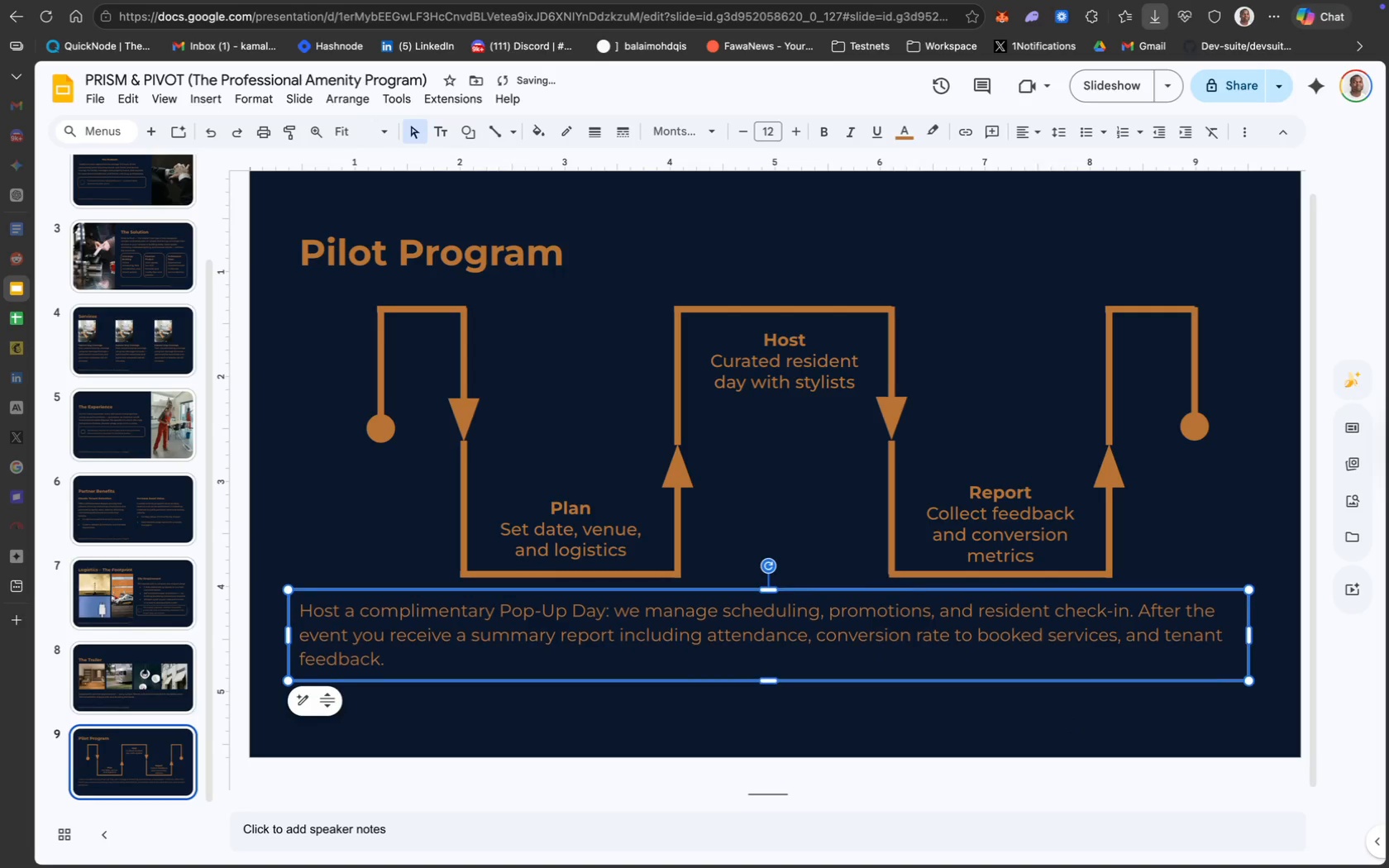 
key(ArrowUp)
 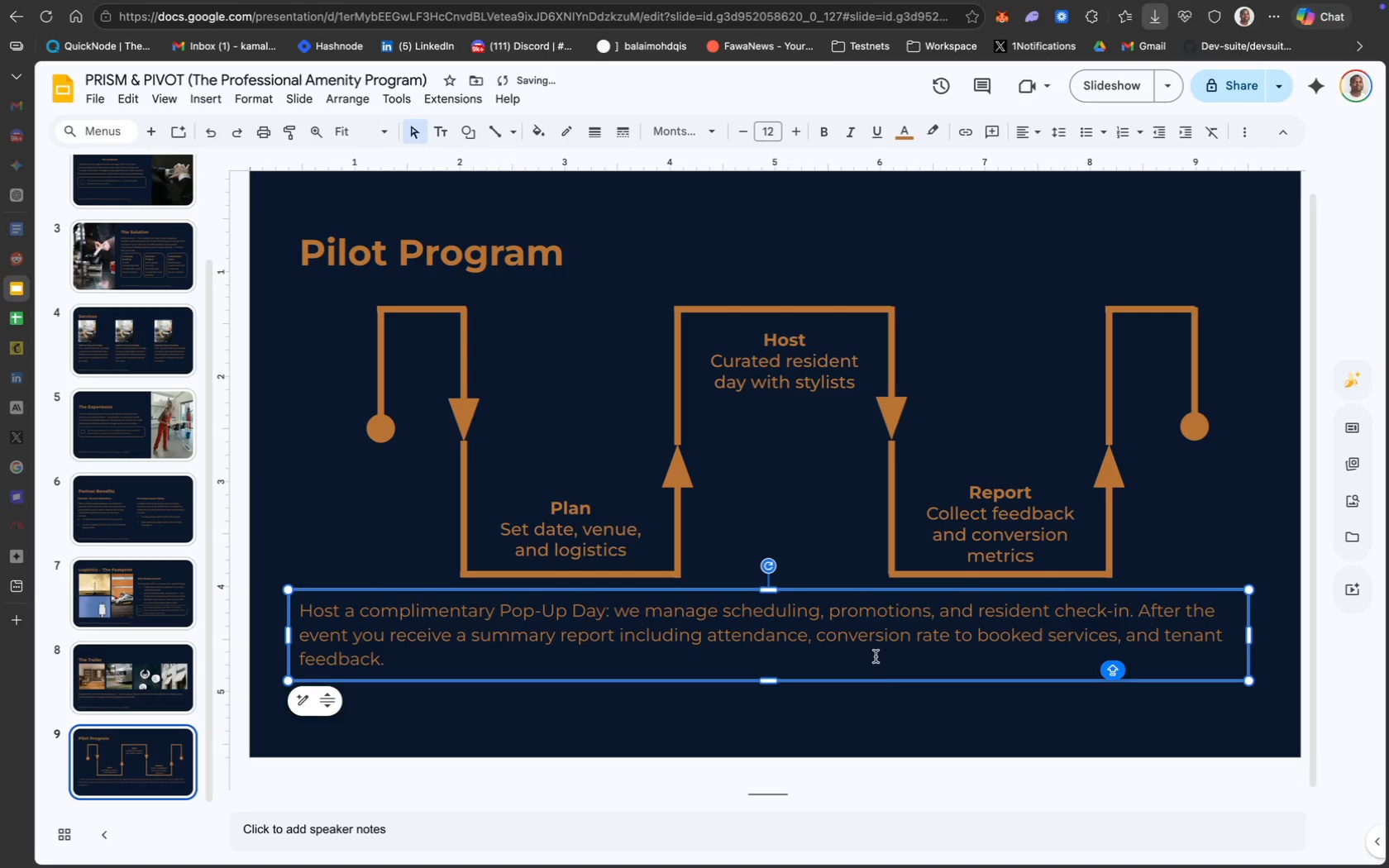 
left_click([897, 703])
 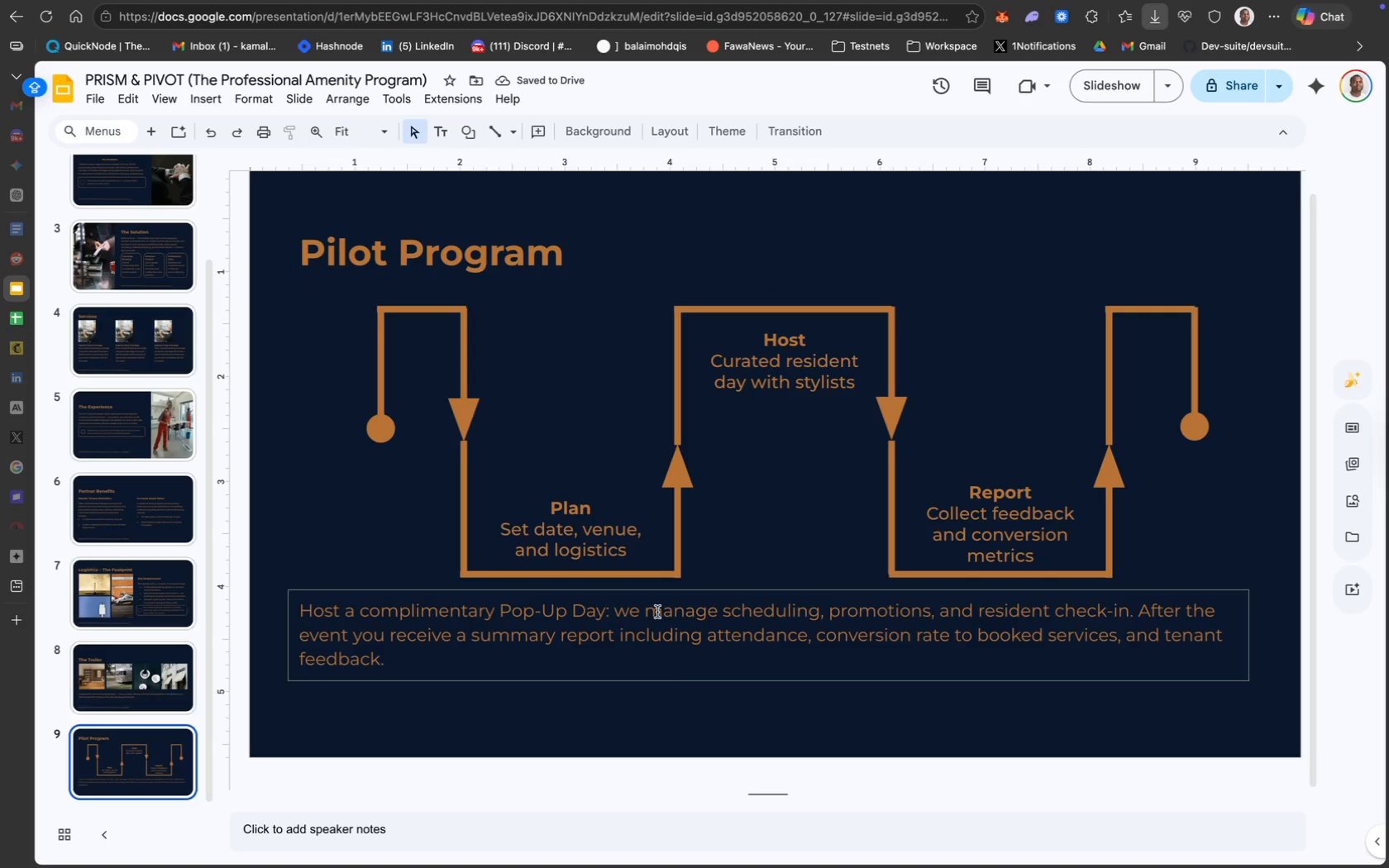 
left_click([719, 593])
 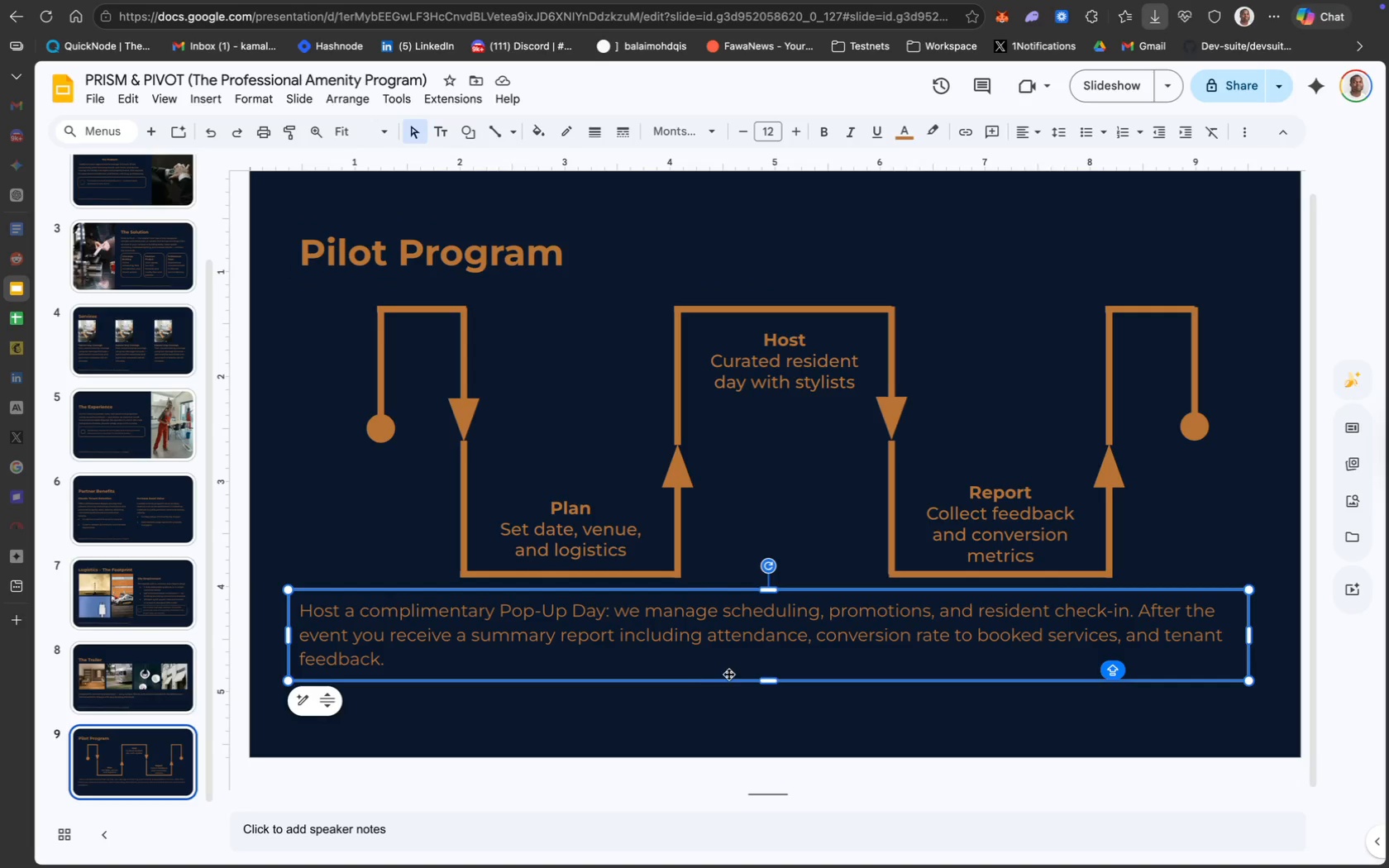 
left_click([739, 699])
 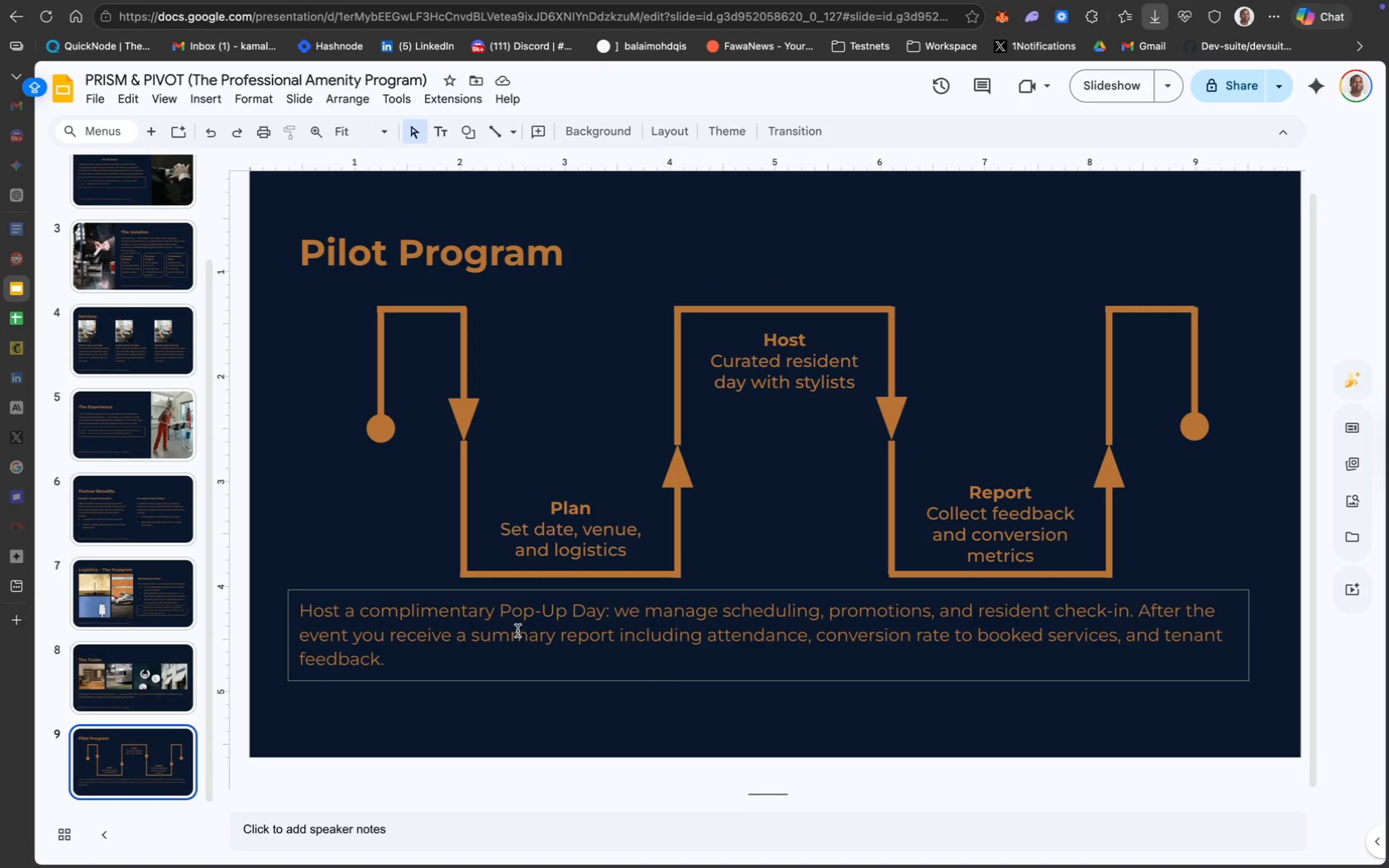 
key(CapsLock)
 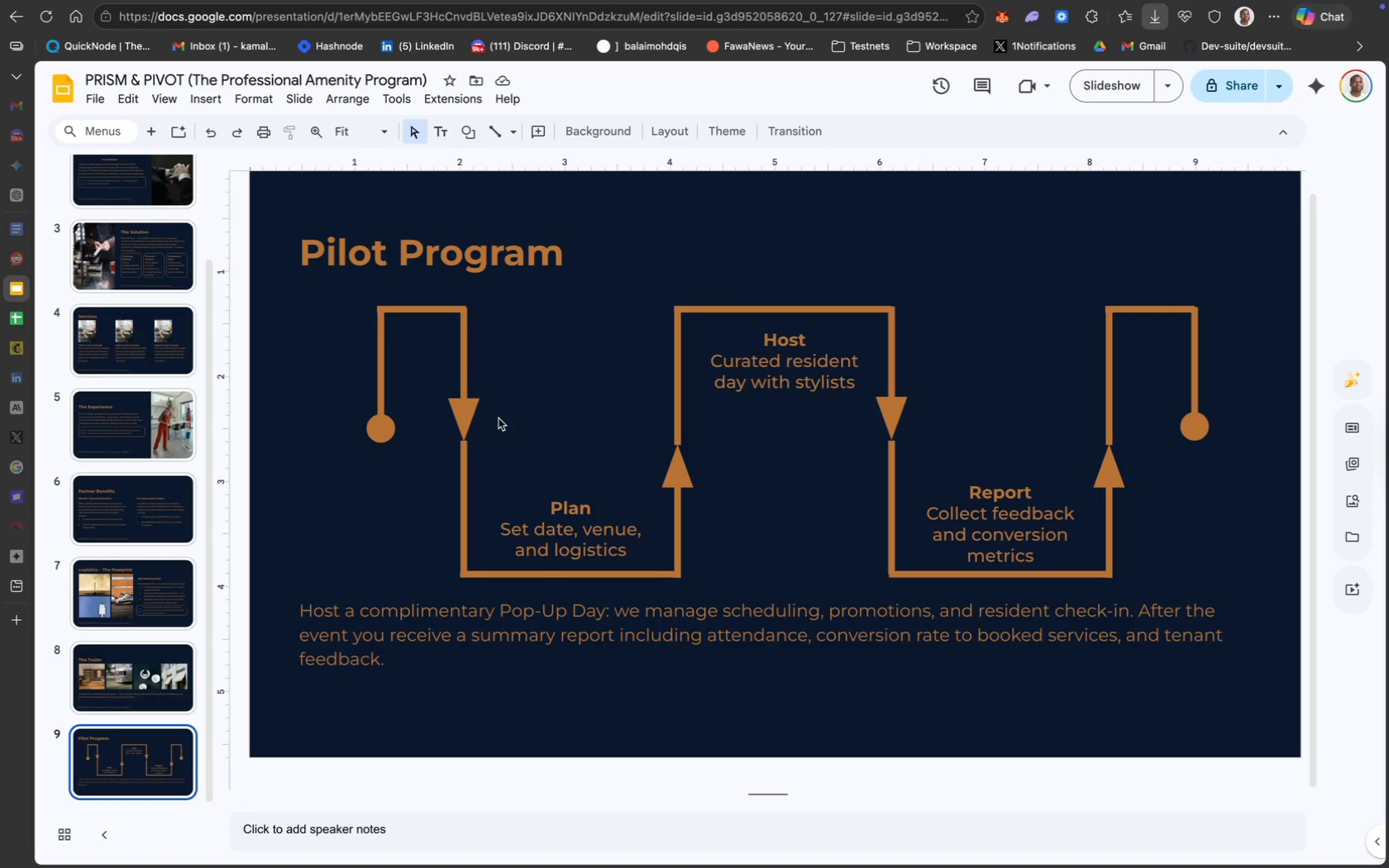 
hold_key(key=ShiftLeft, duration=2.28)
left_click([487, 282])
 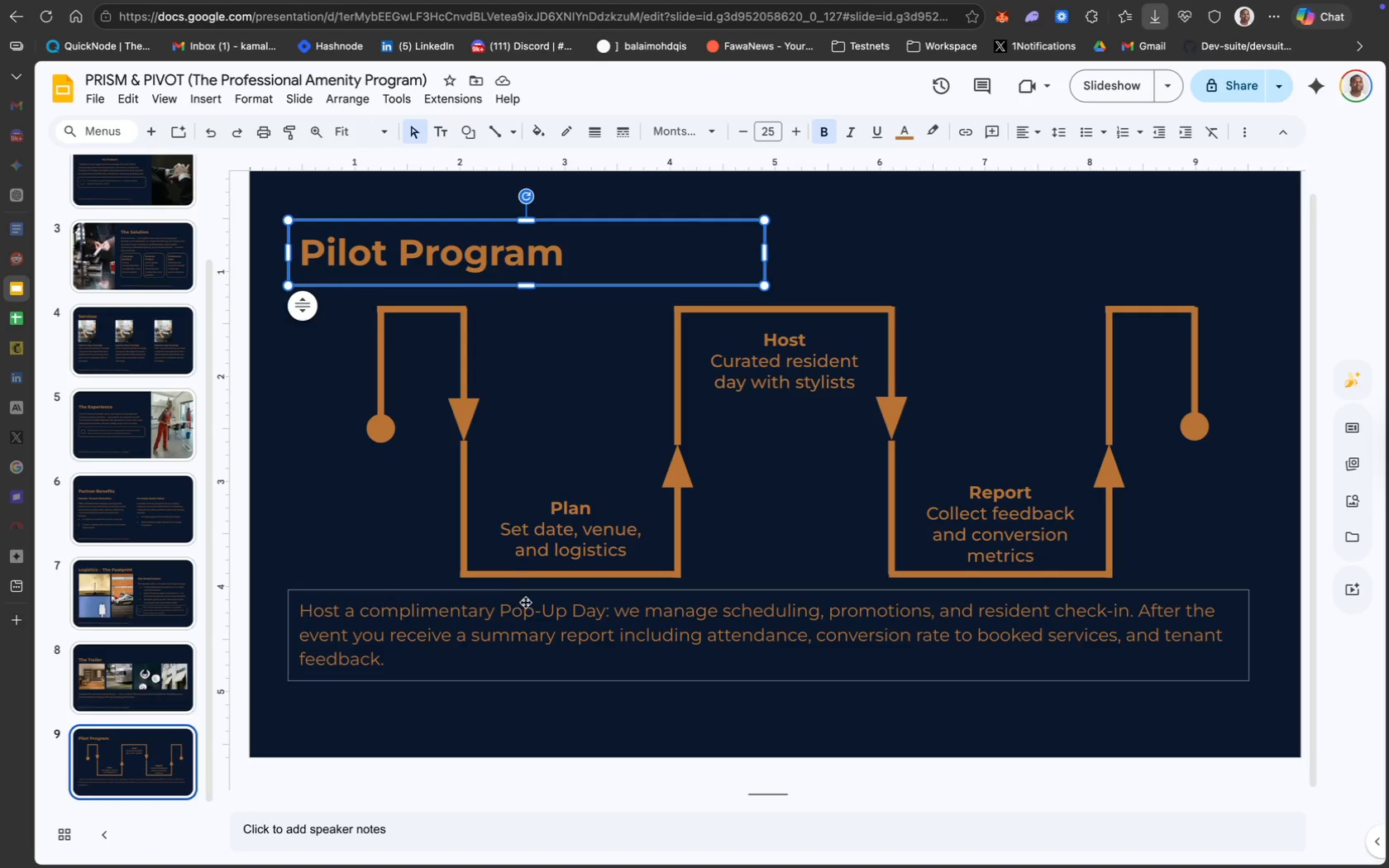 
left_click([543, 626])
 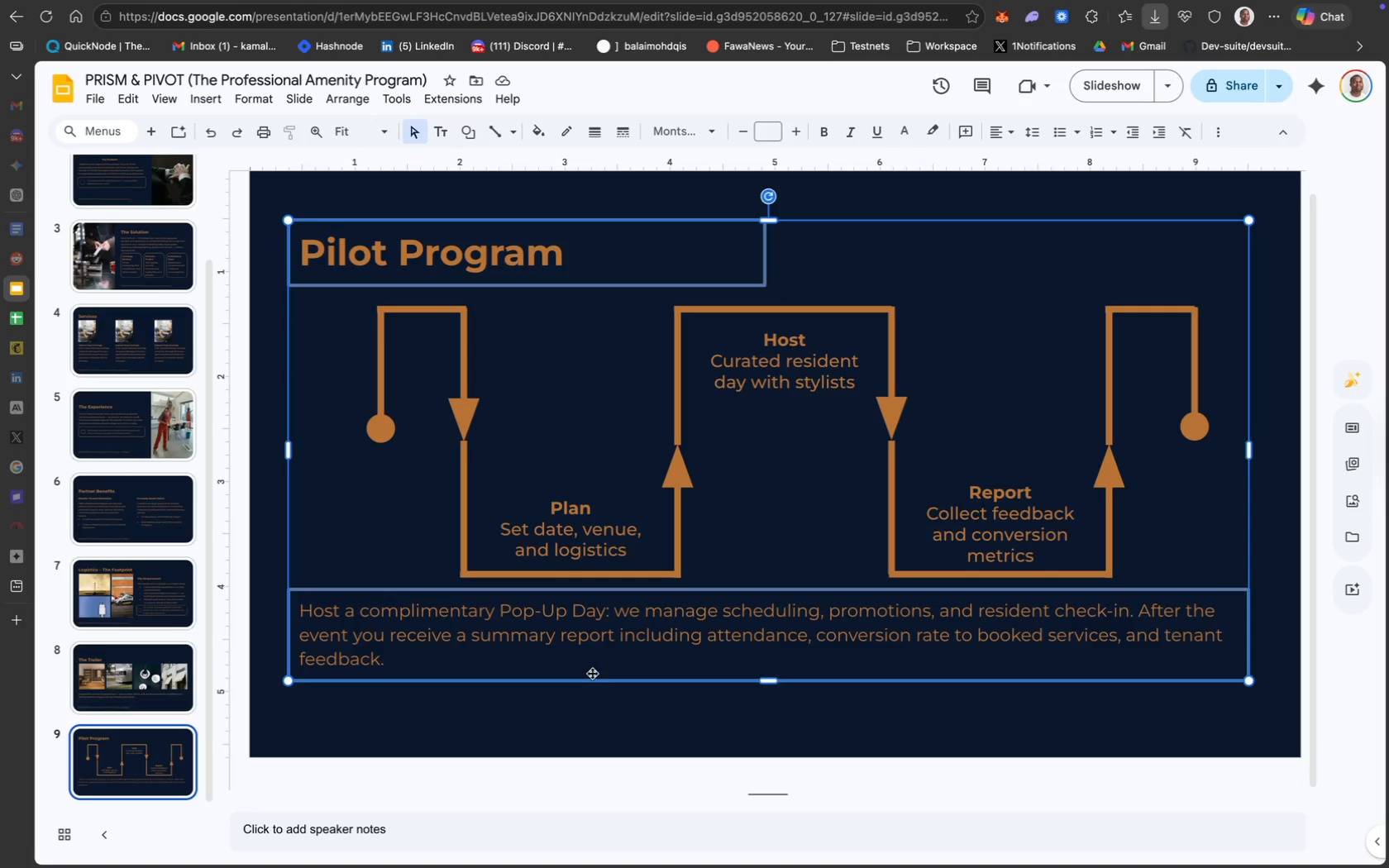 
left_click([613, 694])
 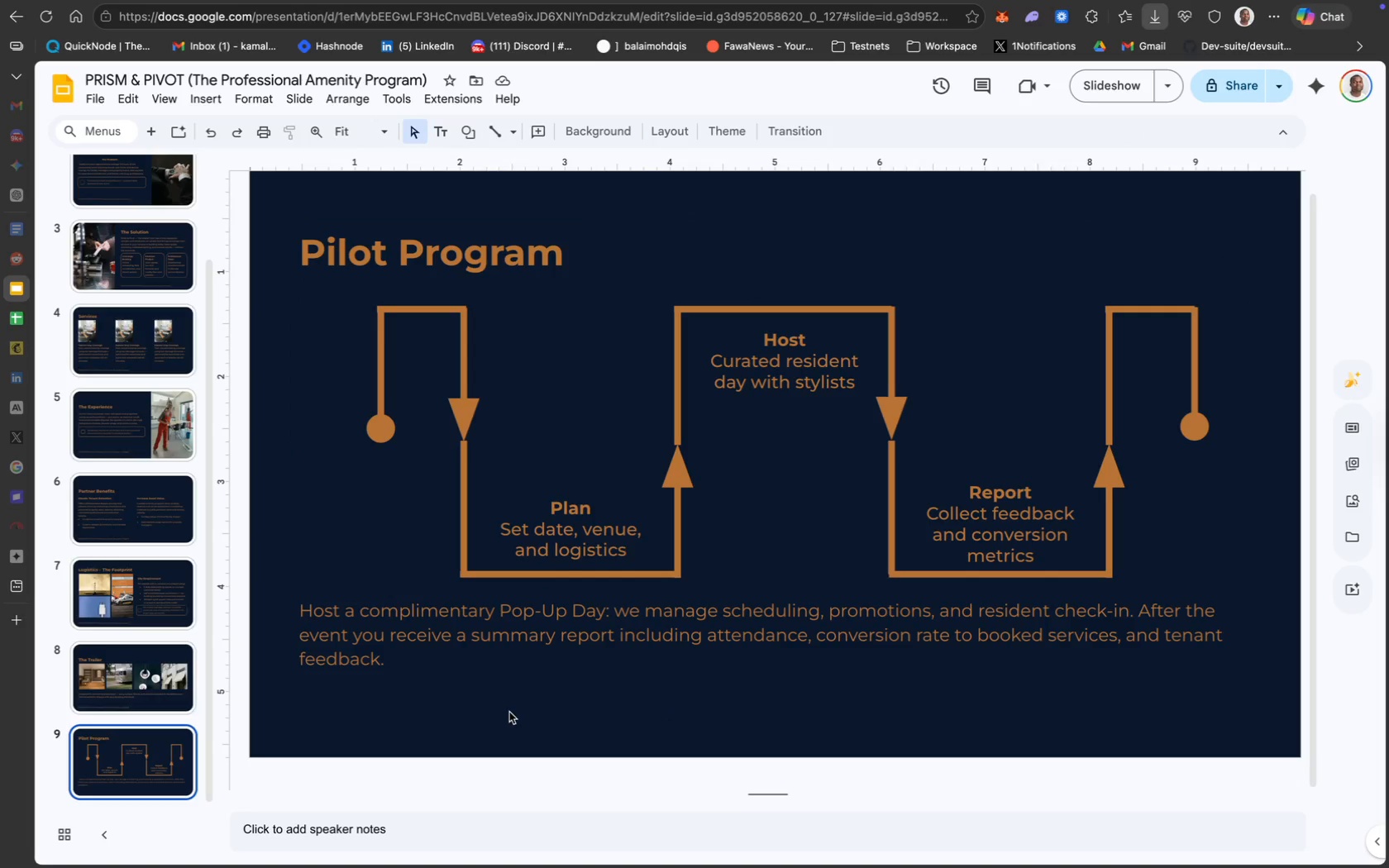 
left_click([123, 663])
 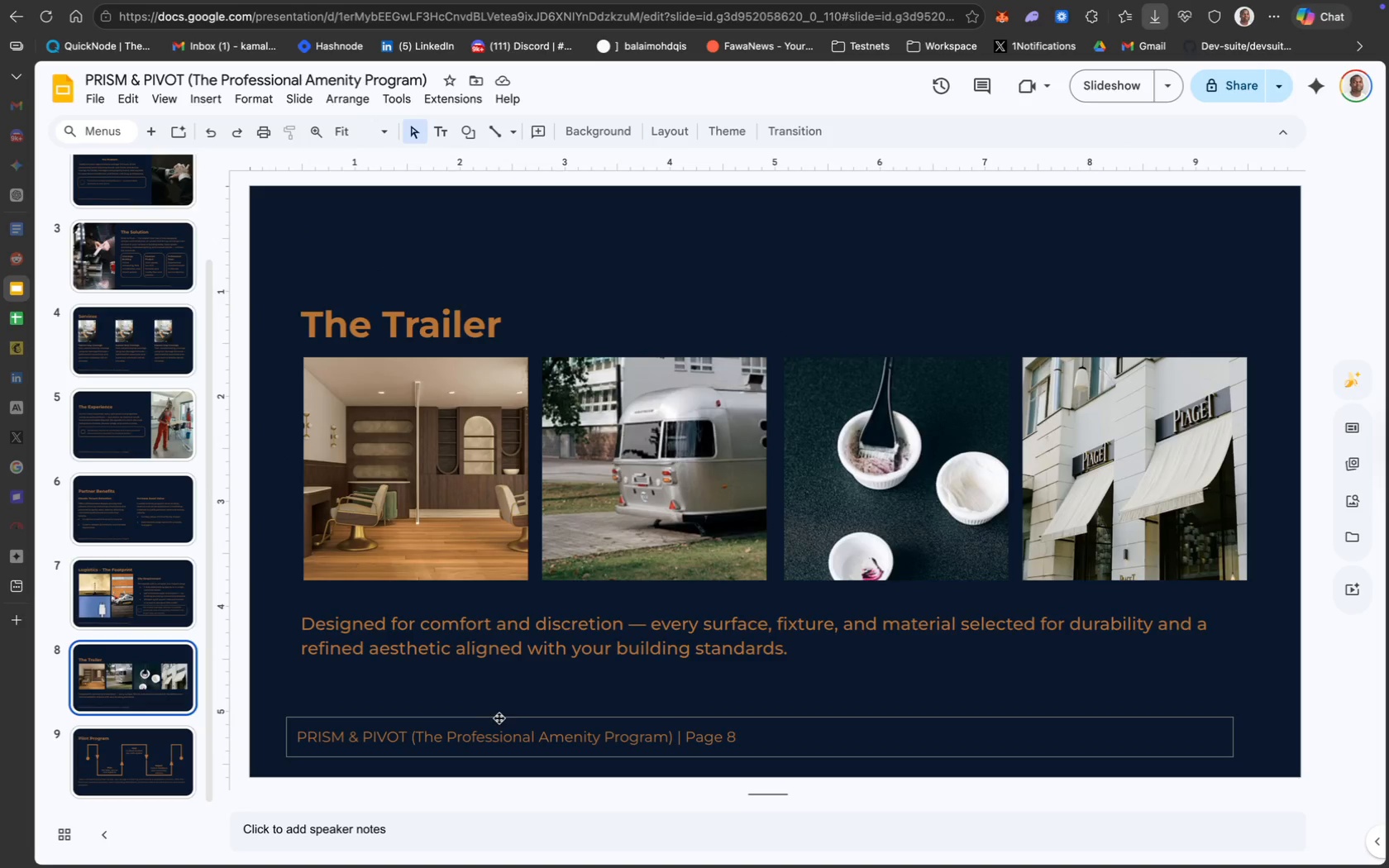 
left_click([508, 721])
 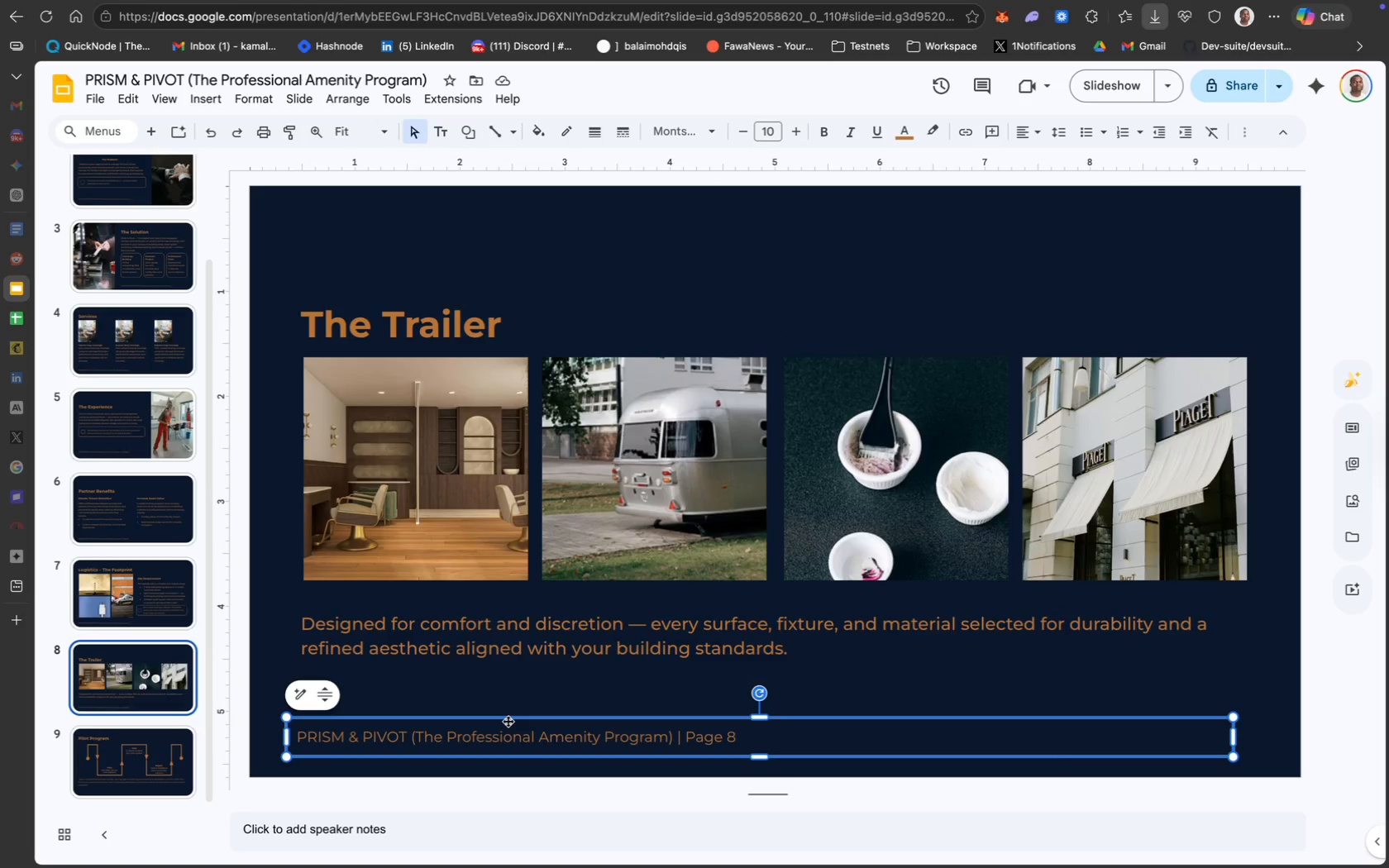 
key(Meta+C)
 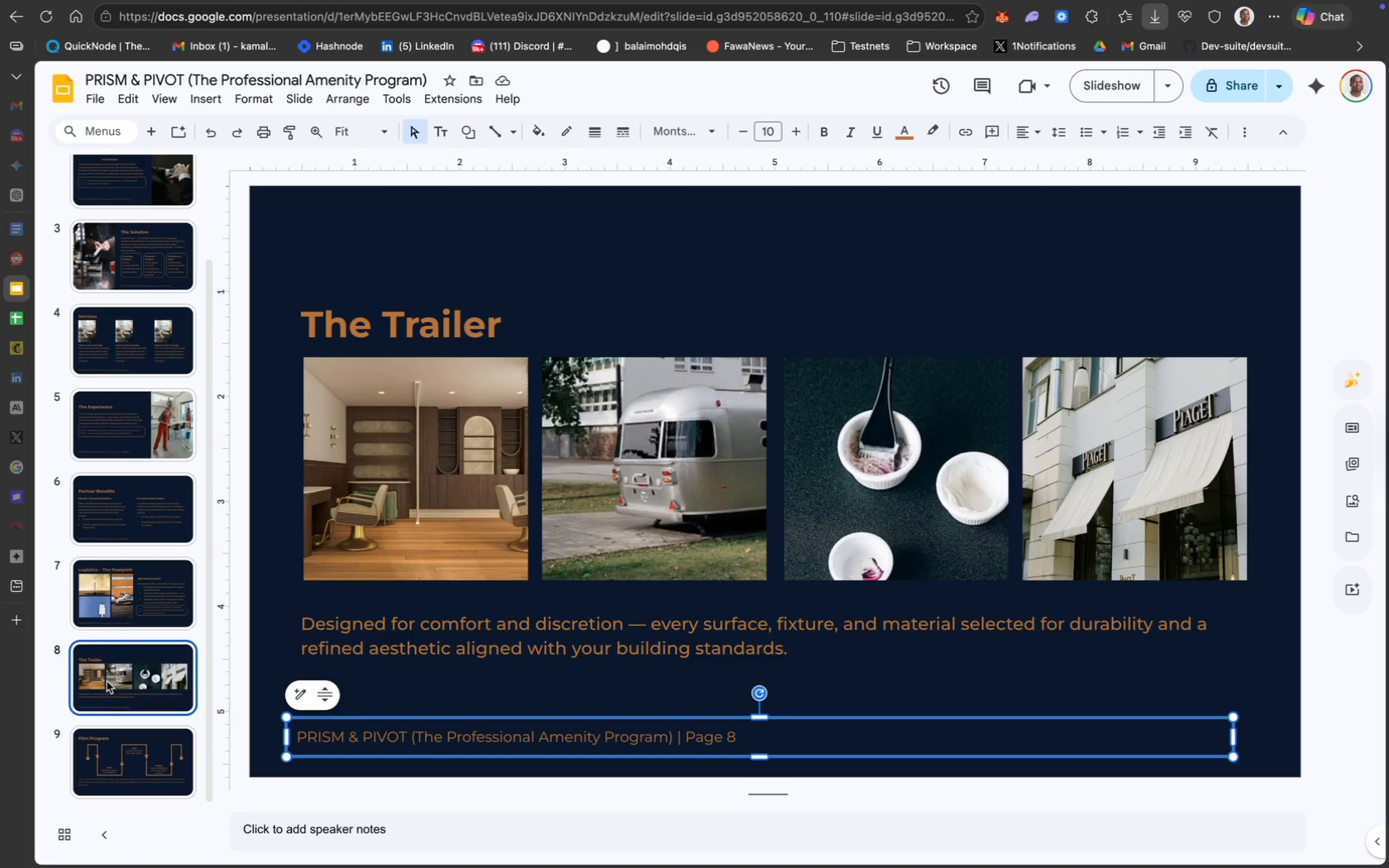 
left_click([145, 777])
 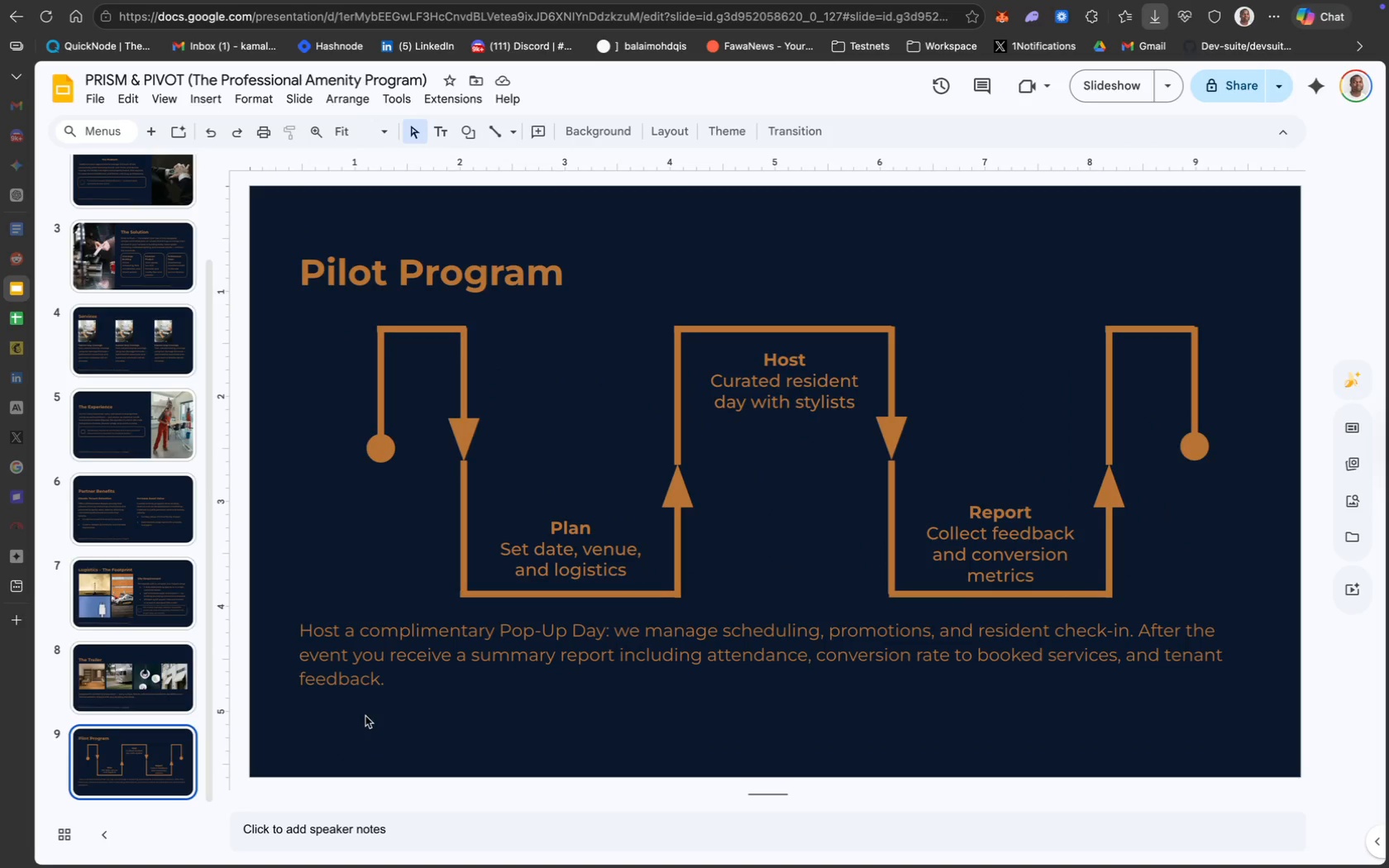 
left_click([387, 728])
 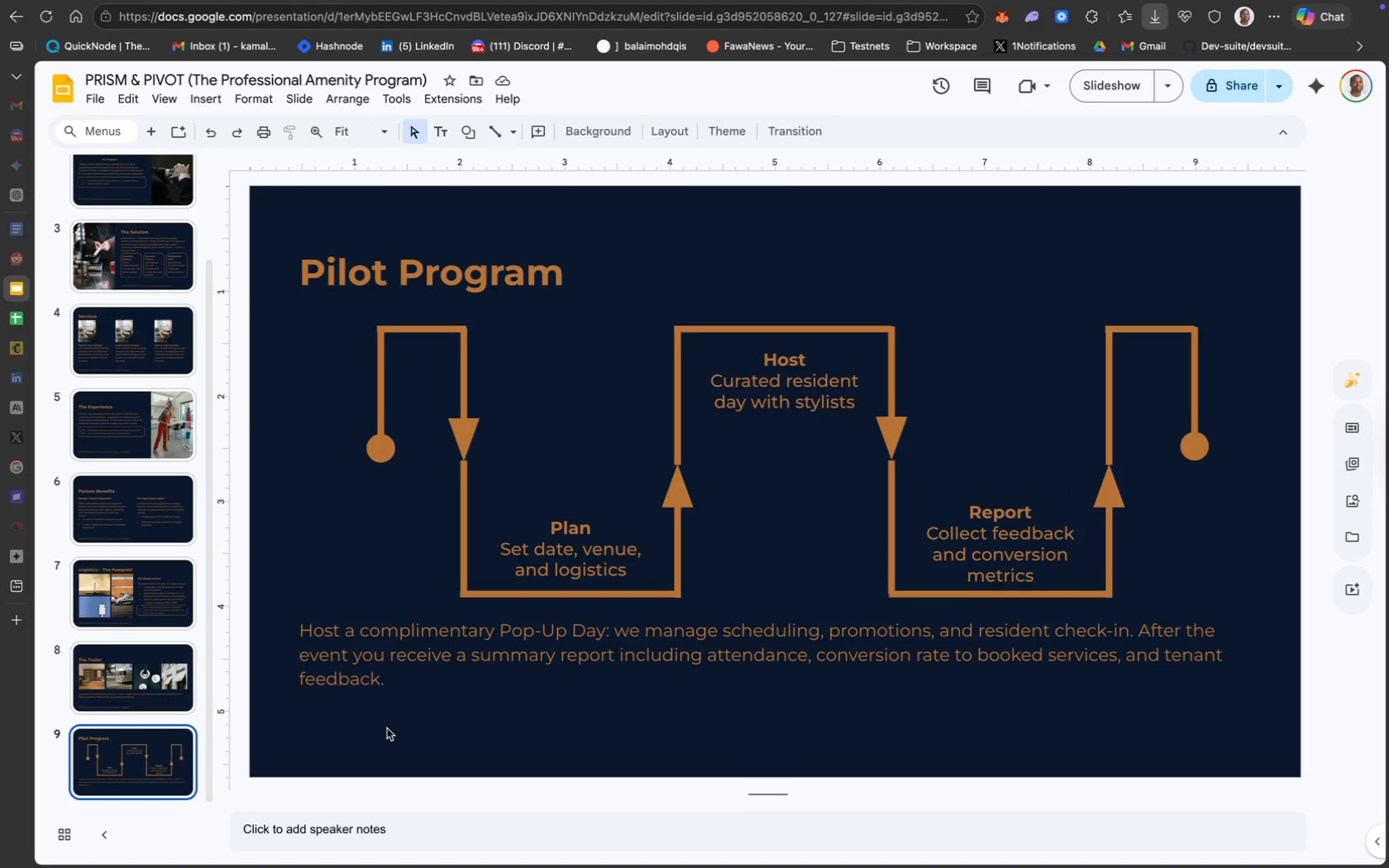 
key(Meta+CommandLeft)
 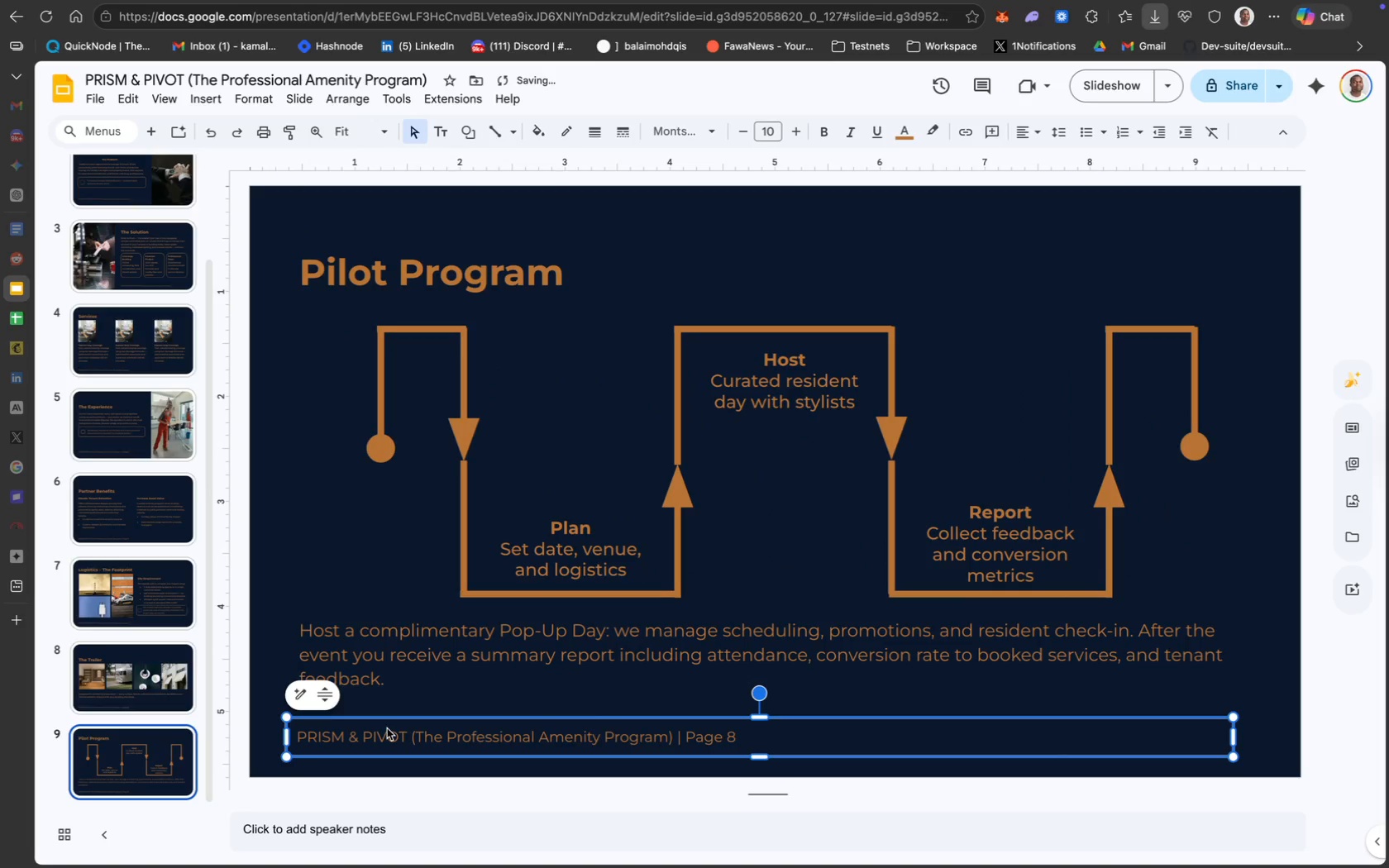 
key(Meta+V)
 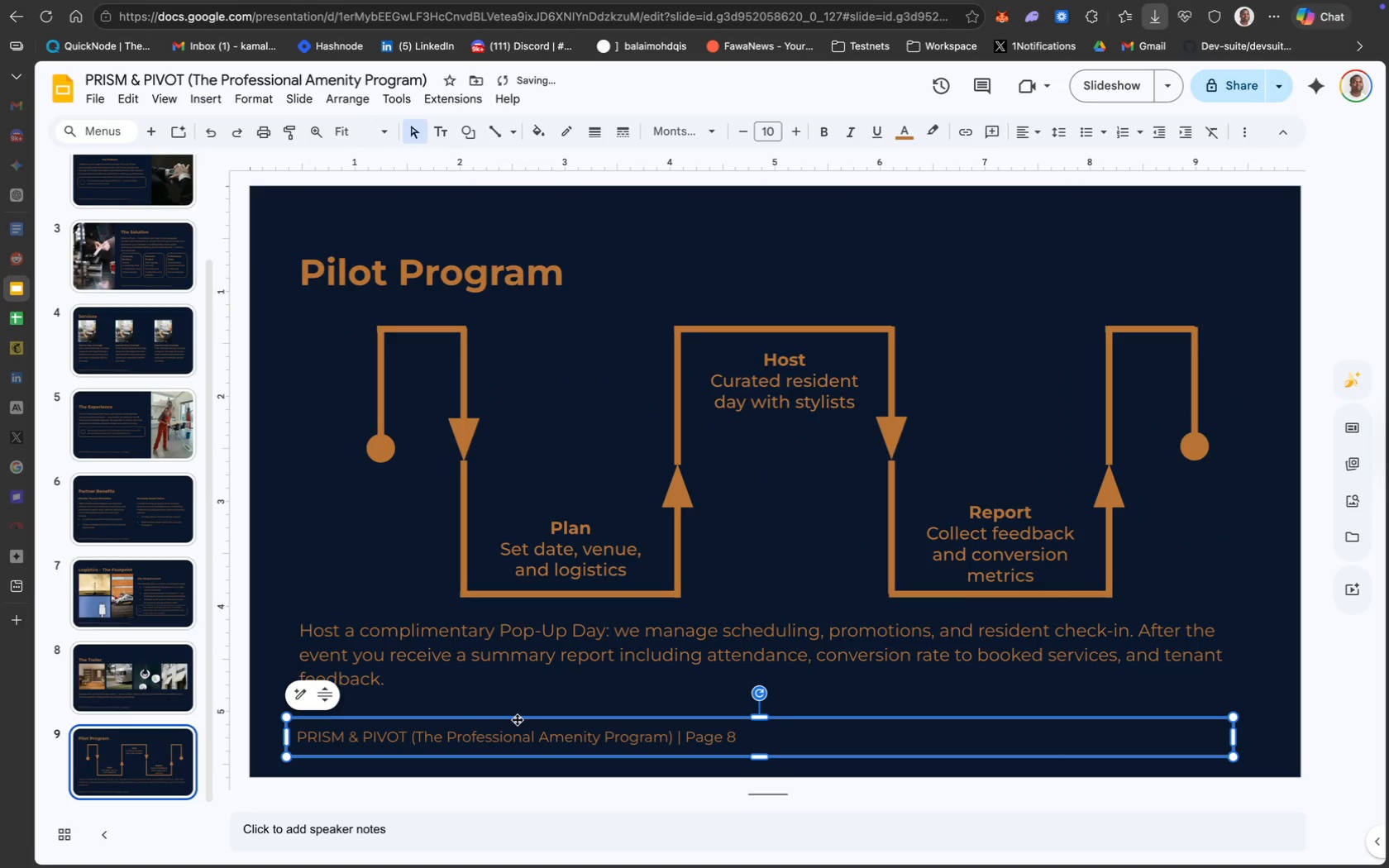 
left_click([517, 719])
 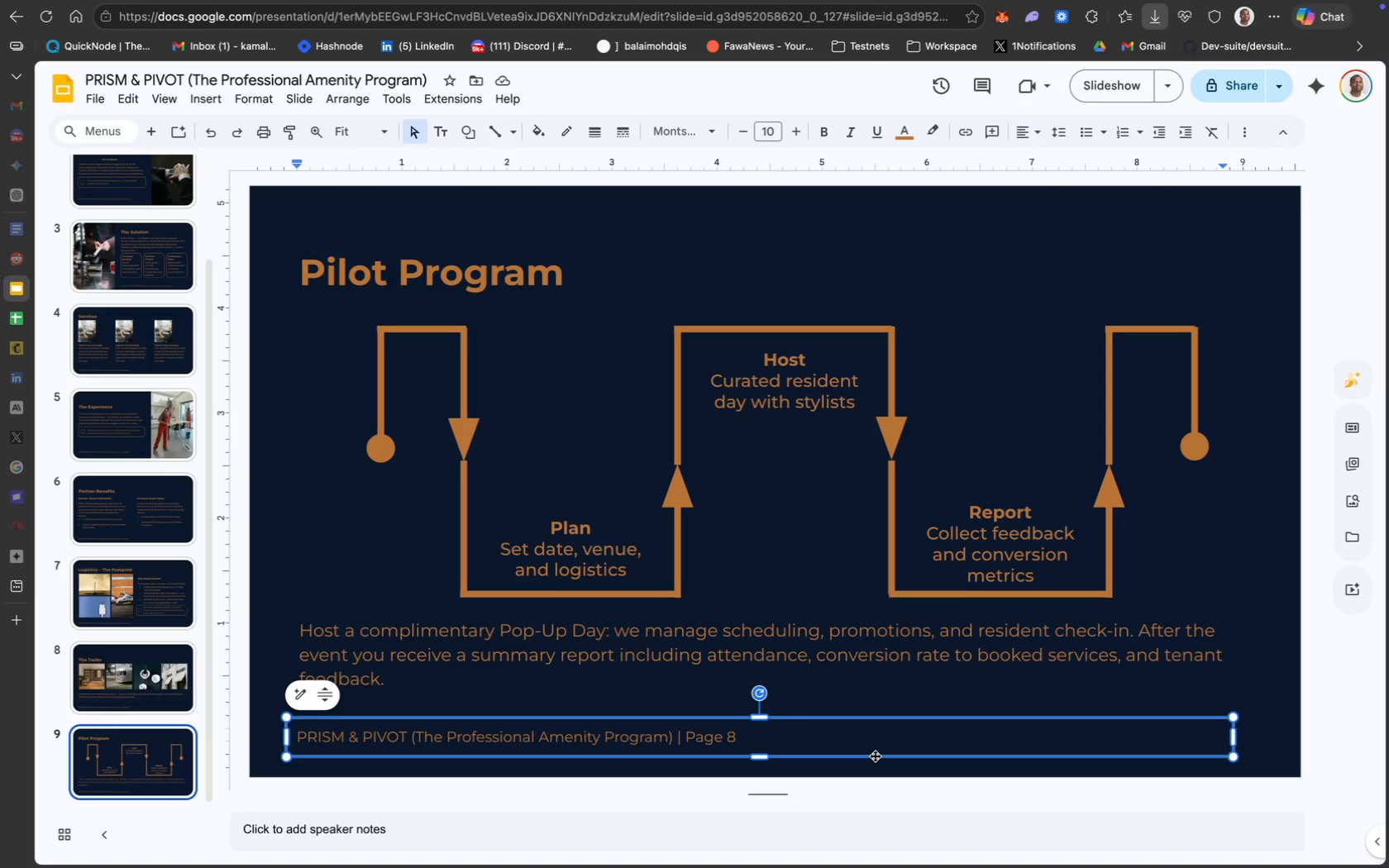 
wait(23.14)
 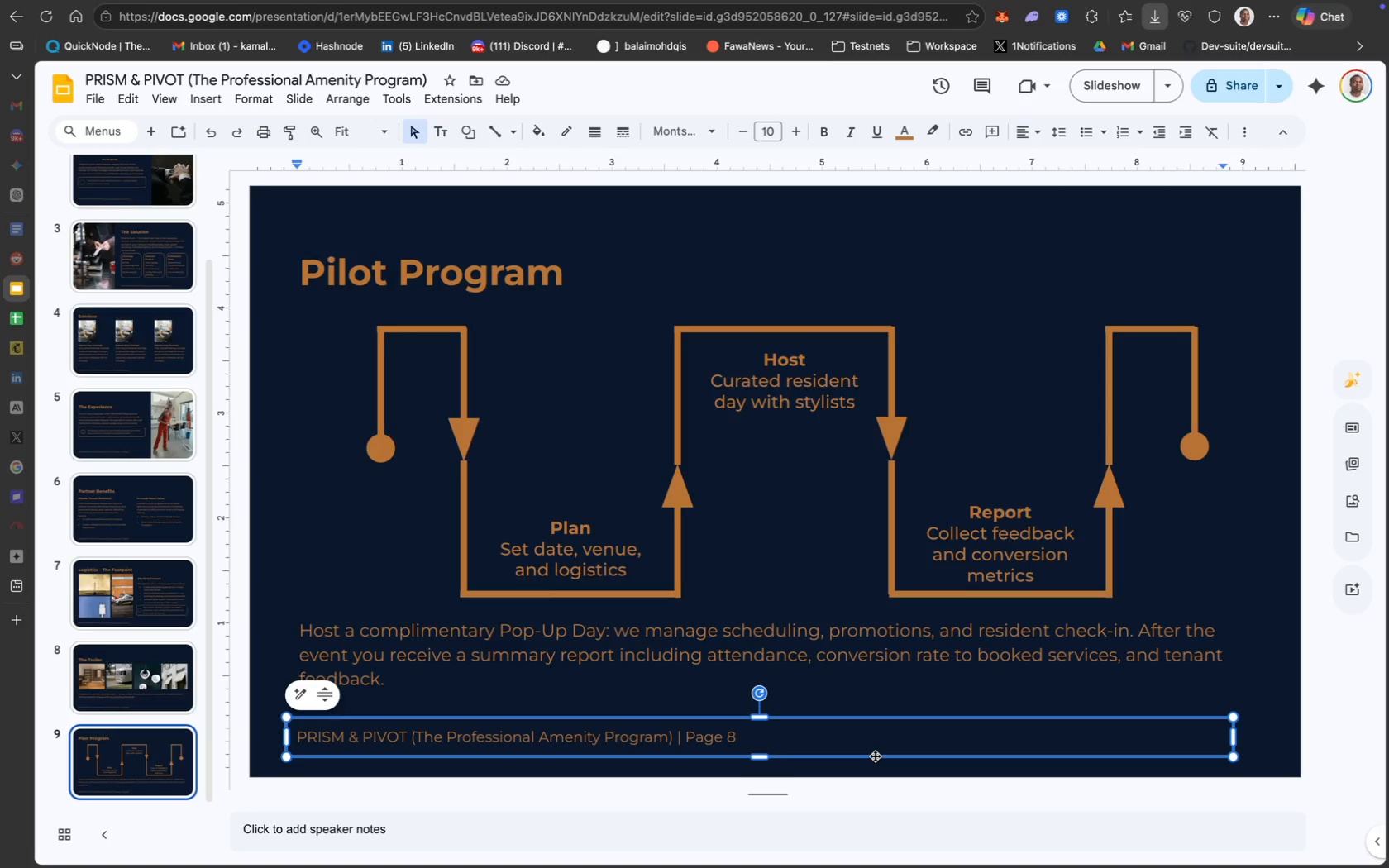 
key(Backspace)
 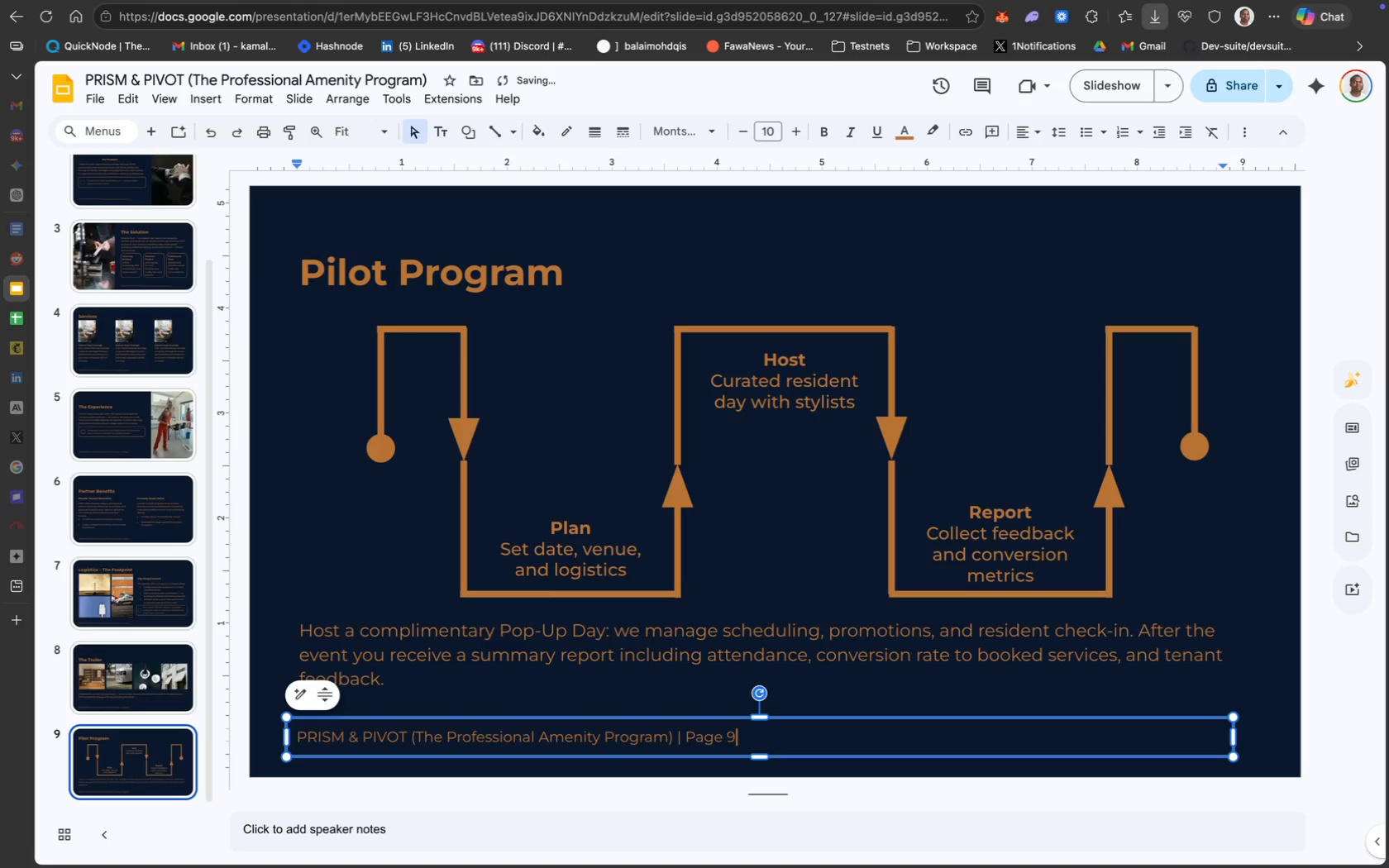 
key(9)
 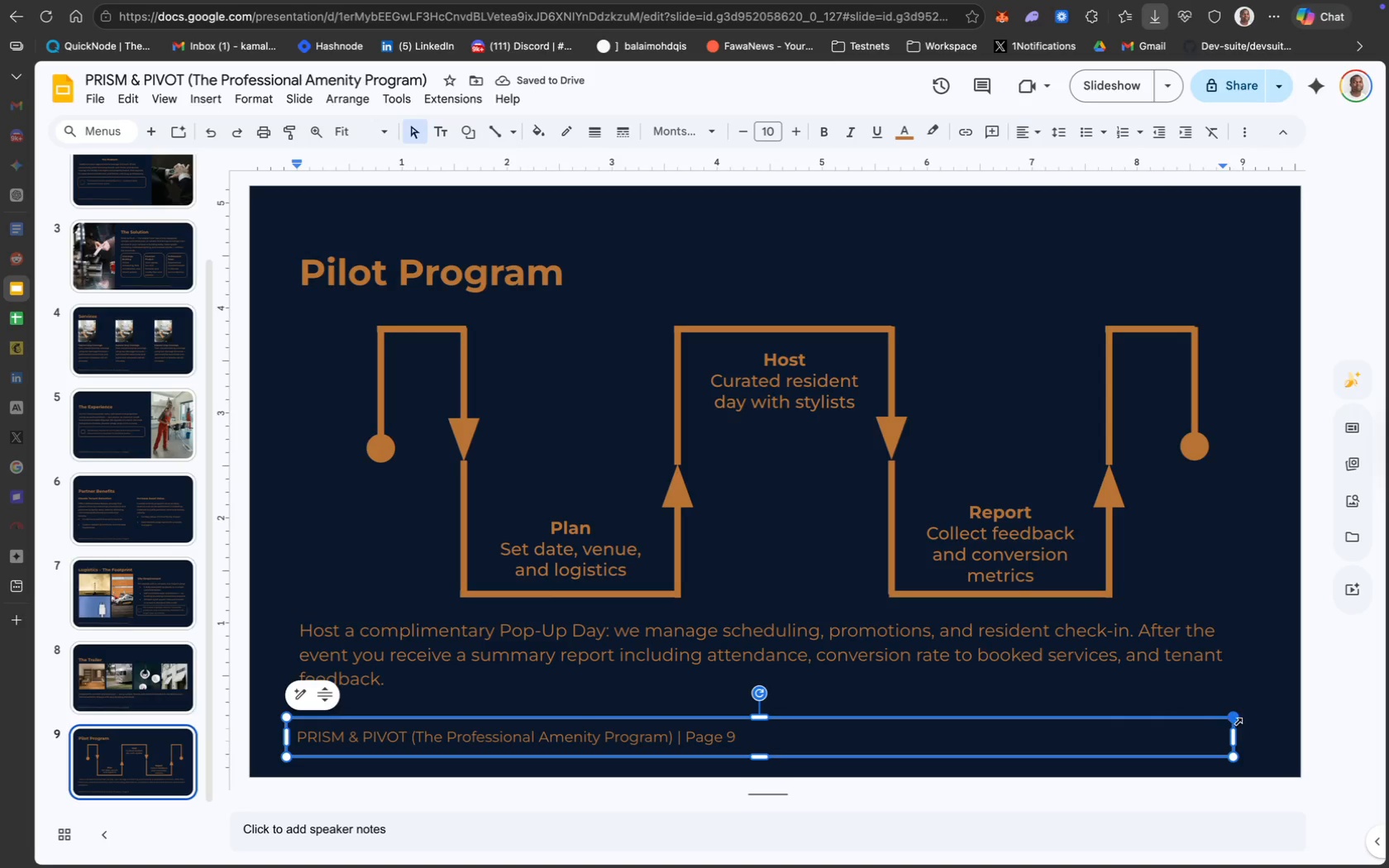 
left_click_drag(start_coordinate=[1233, 733], to_coordinate=[1246, 733])
 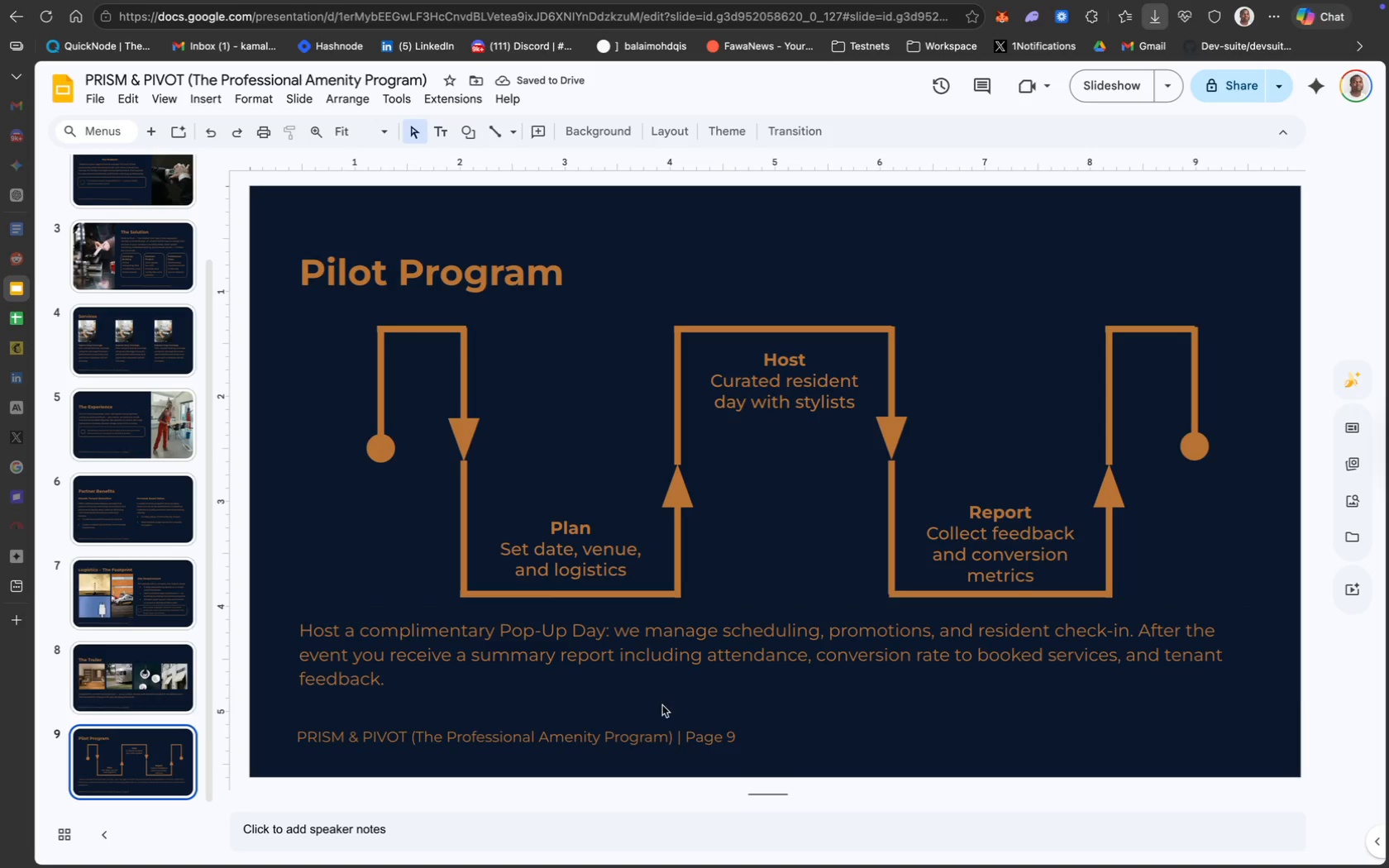 
left_click([145, 675])
 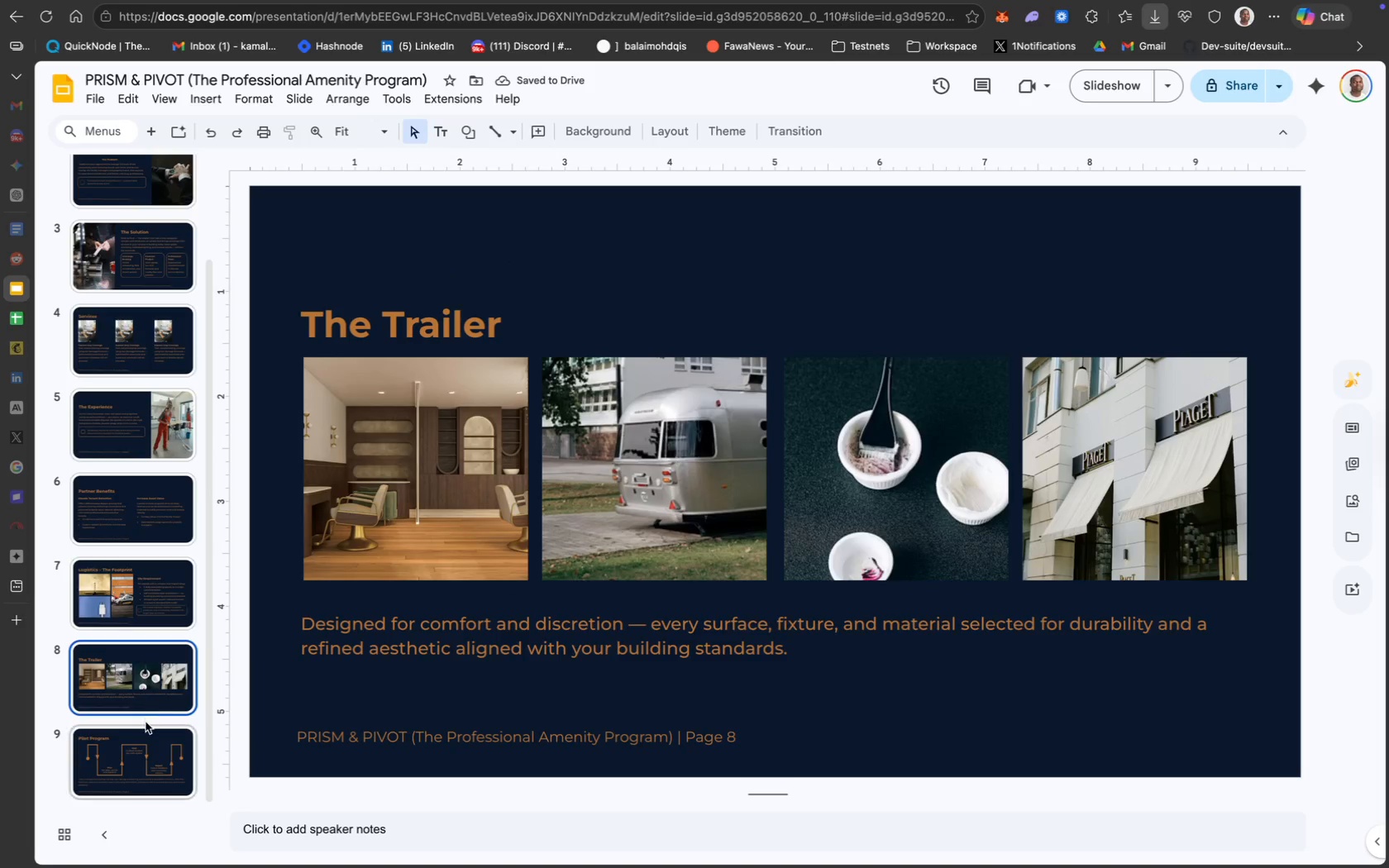 
left_click([146, 725])
 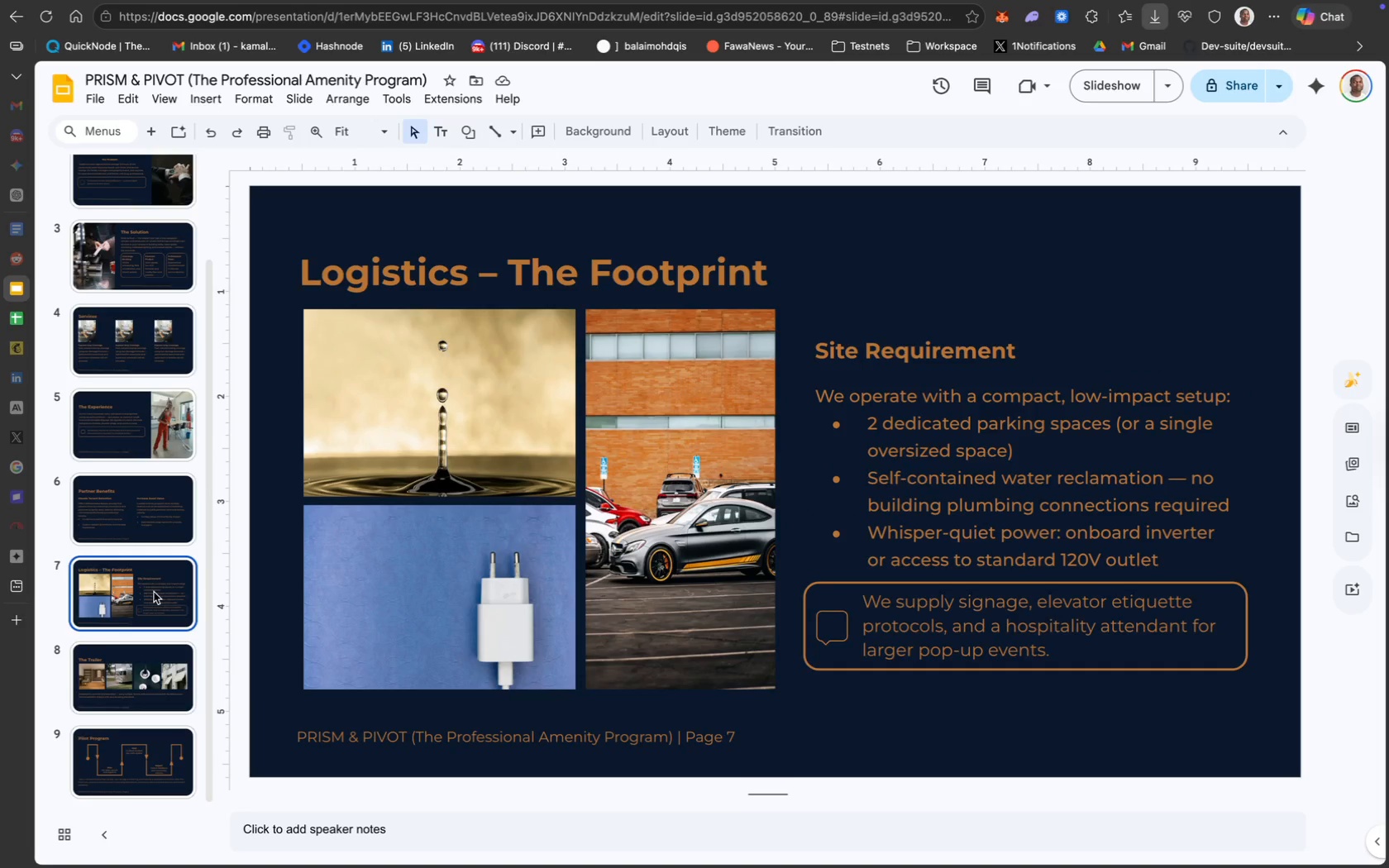 
left_click([143, 737])
 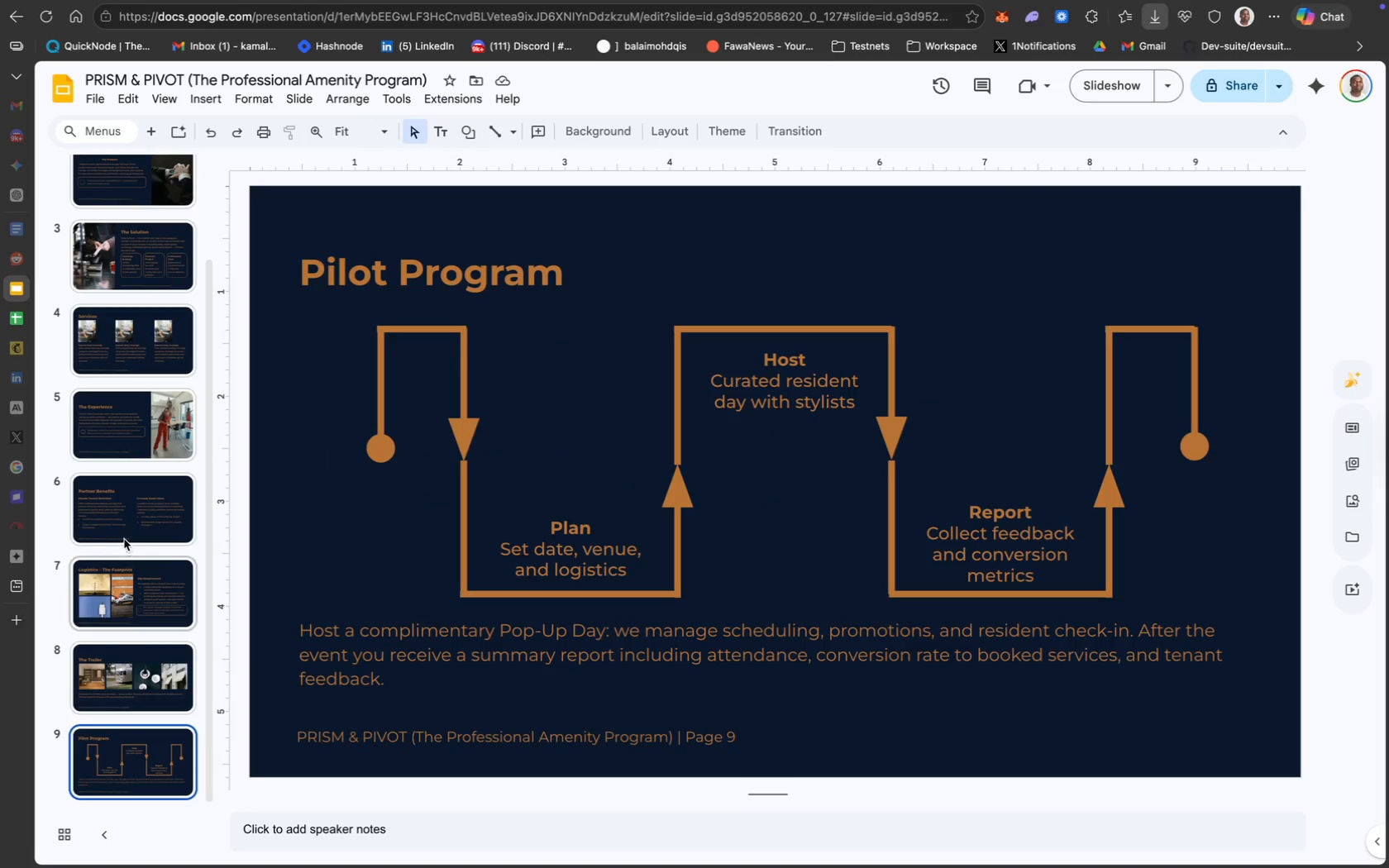 
left_click([125, 523])
 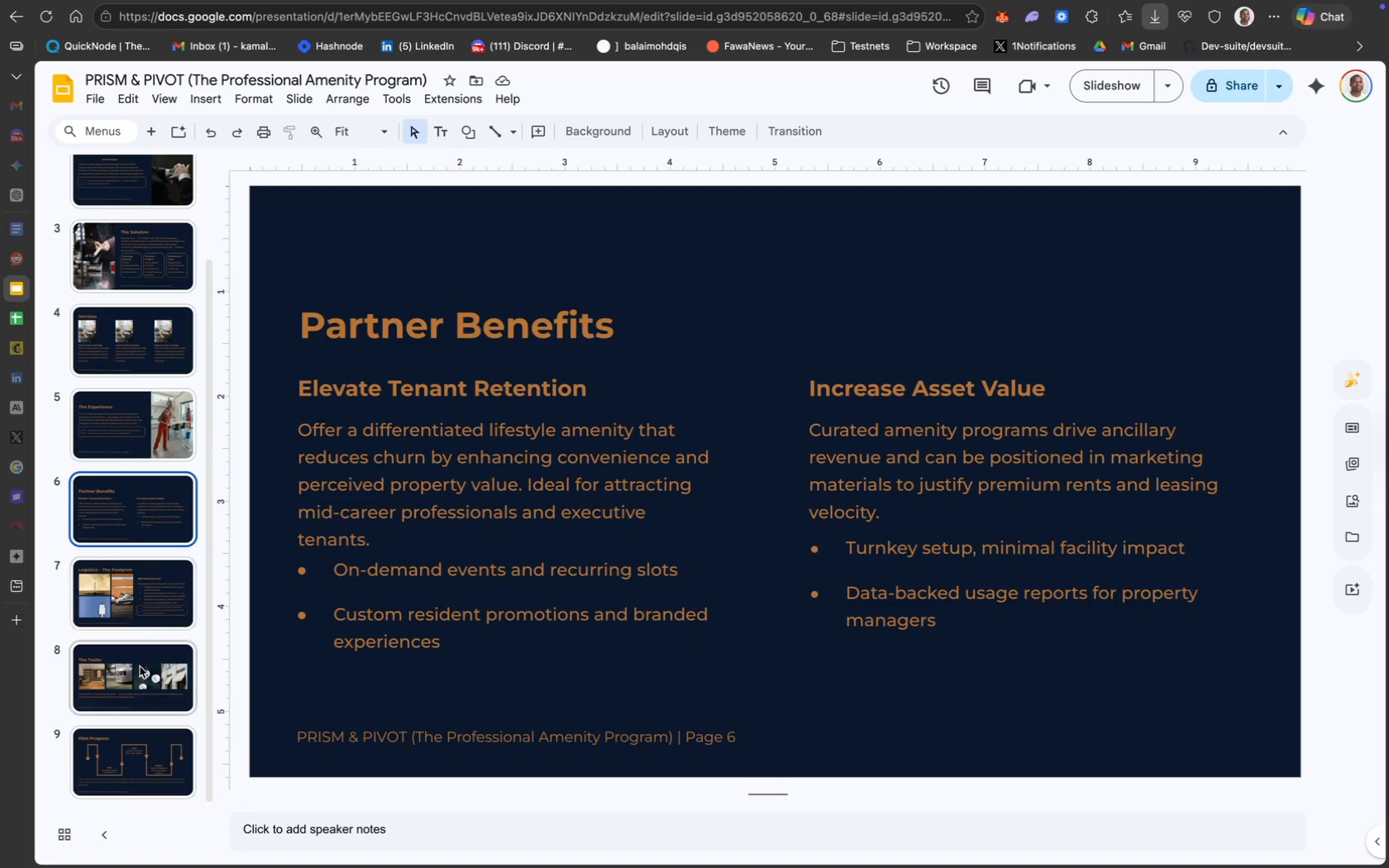 
left_click([153, 759])
 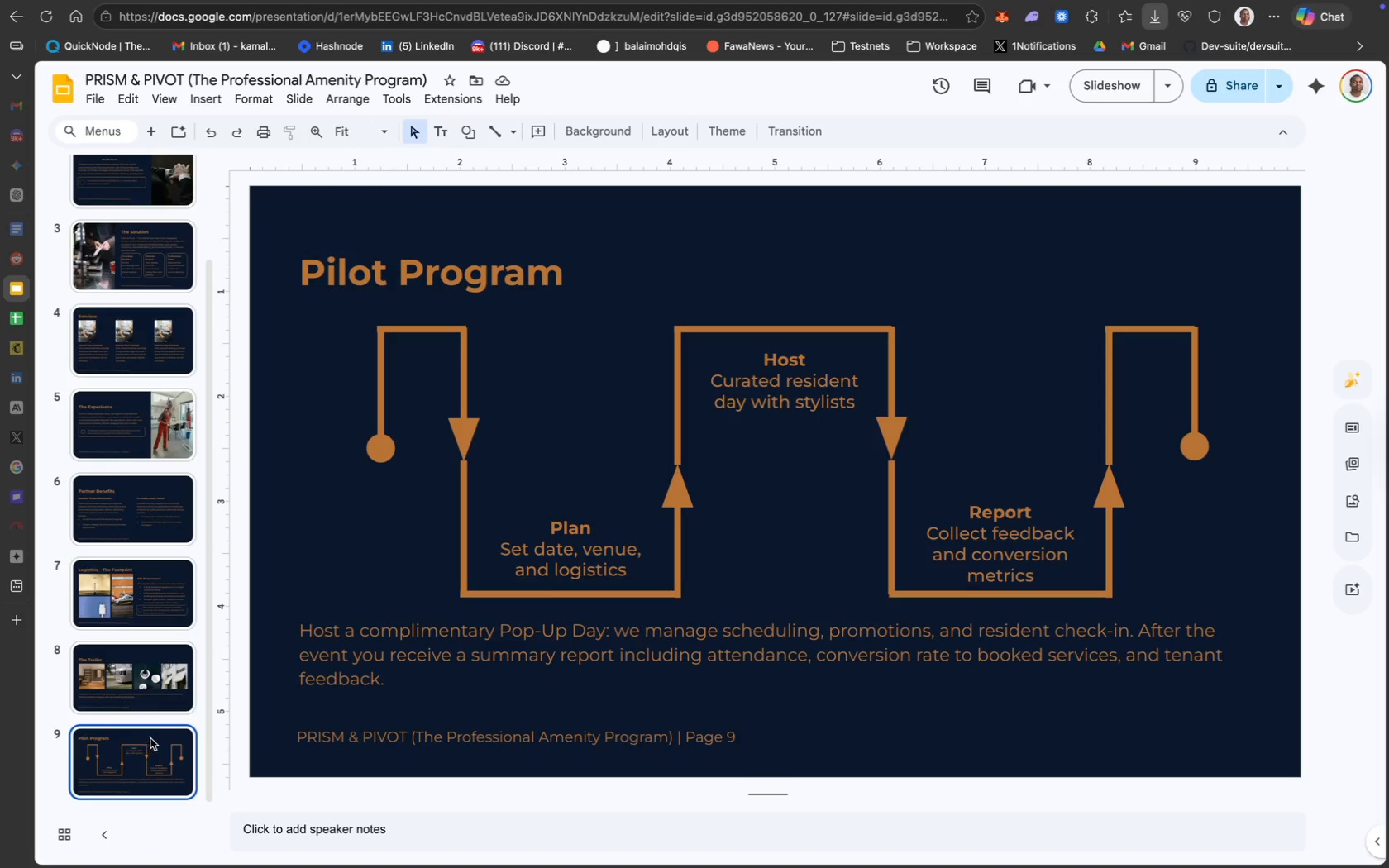 
left_click([152, 126])
 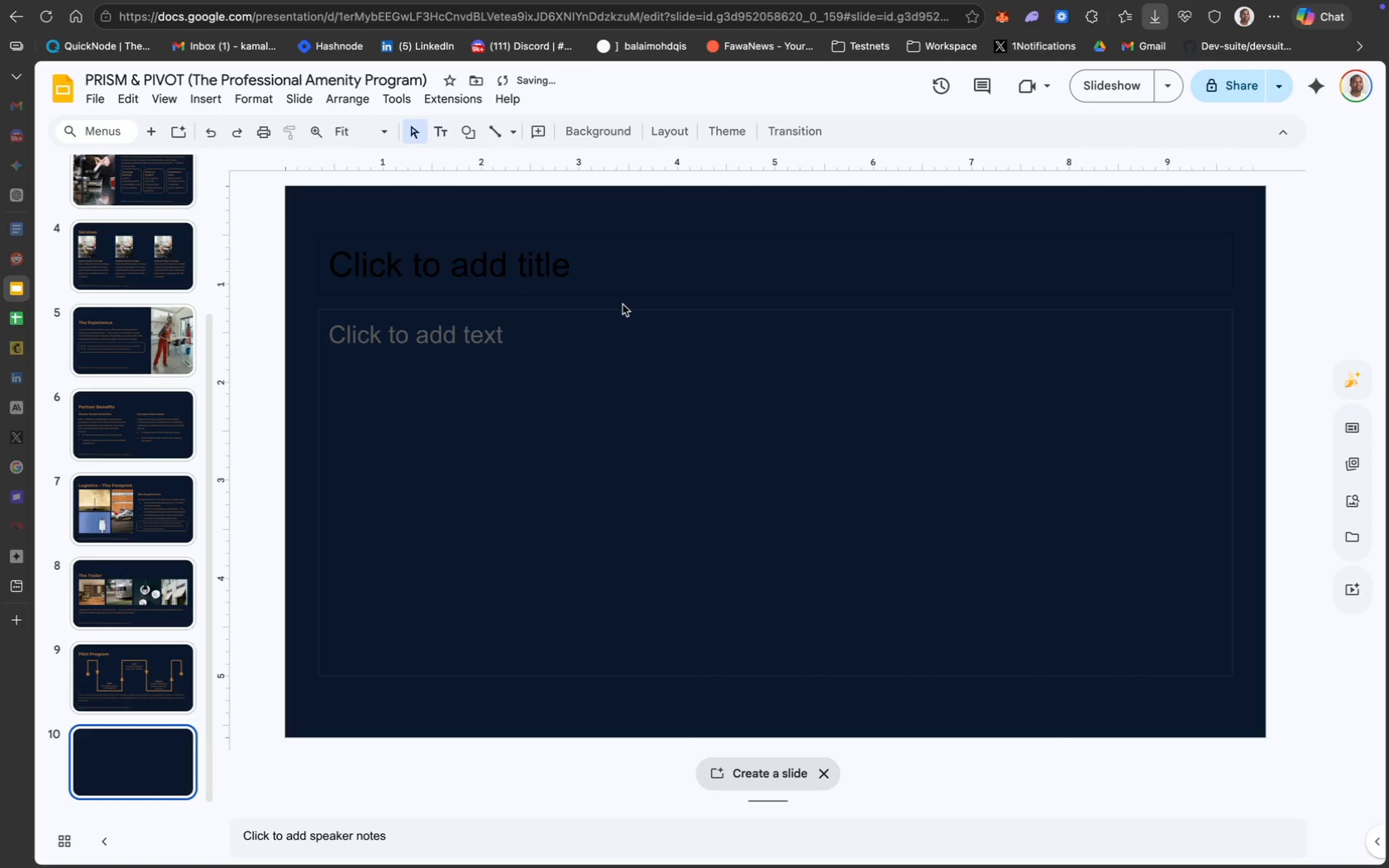 
left_click([637, 295])
 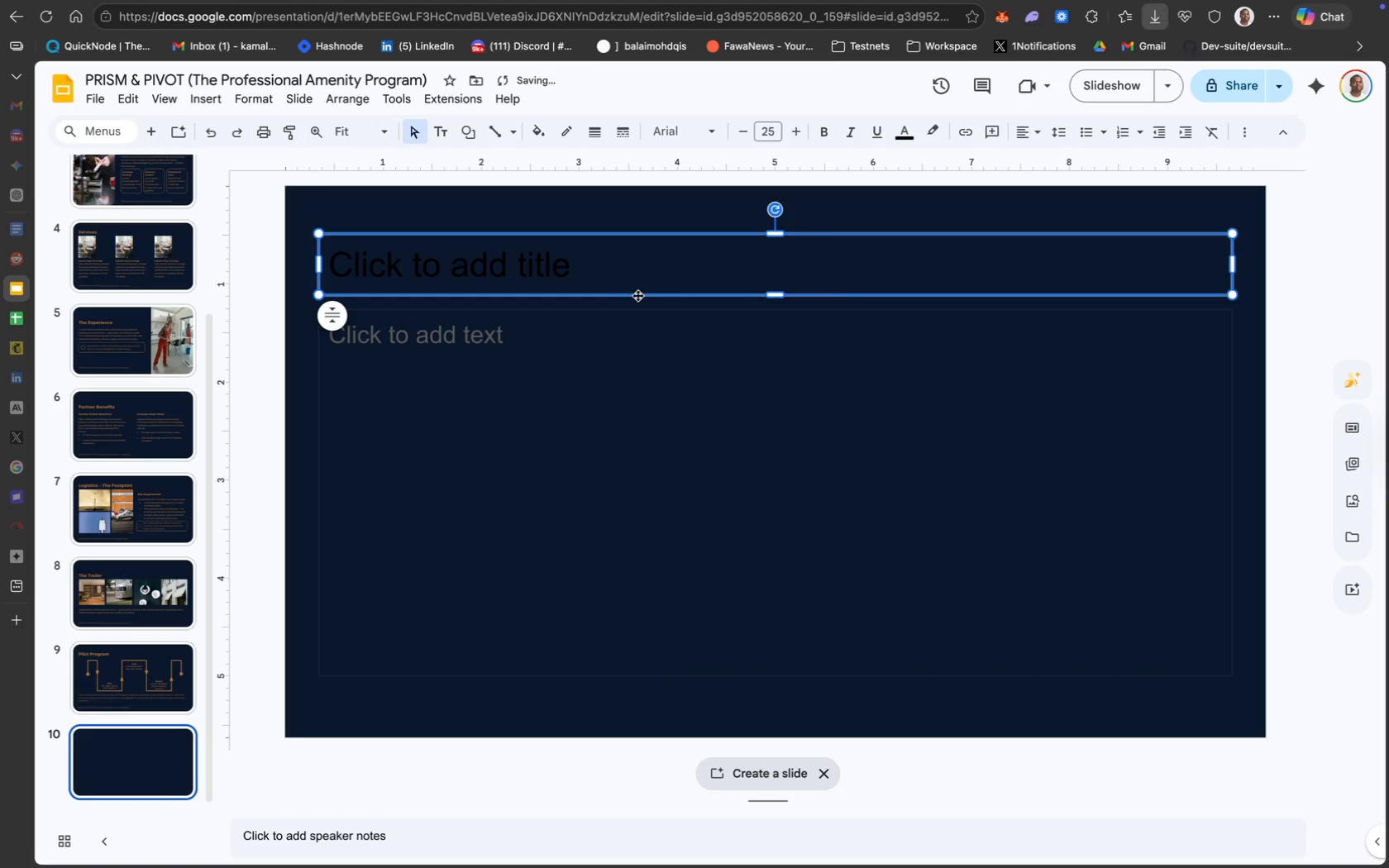 
right_click([637, 295])
 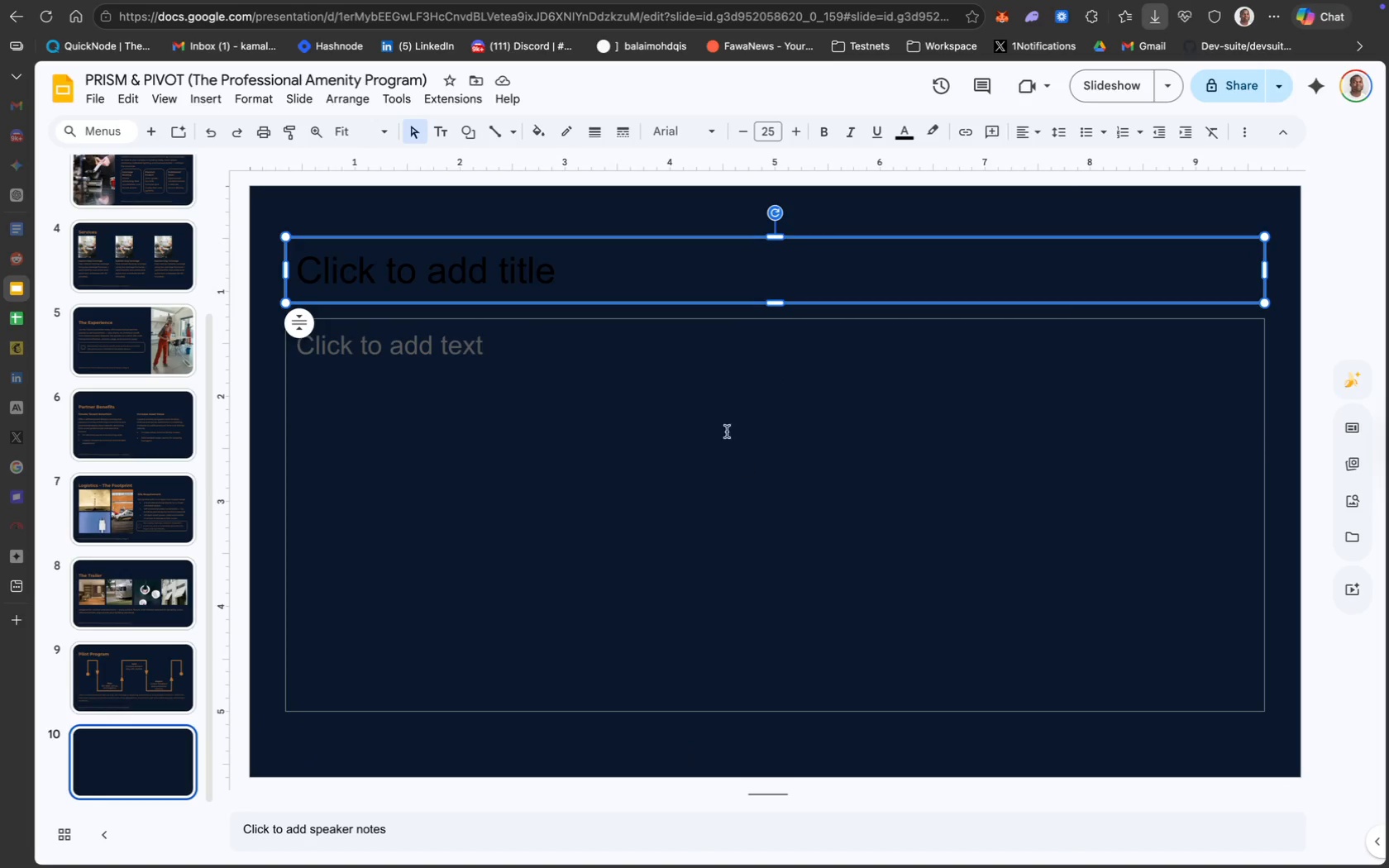 
right_click([680, 303])
 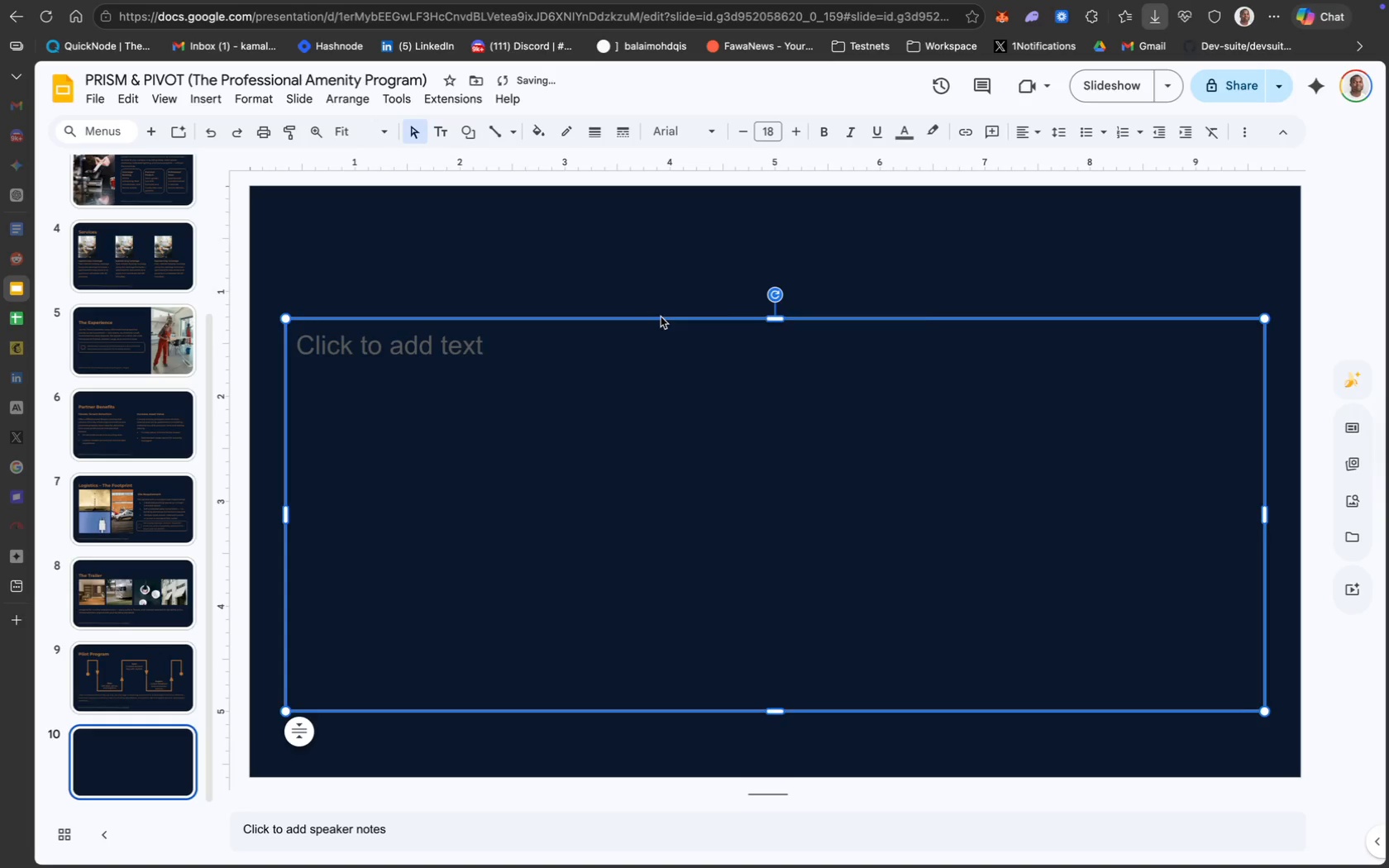 
left_click([752, 443])
 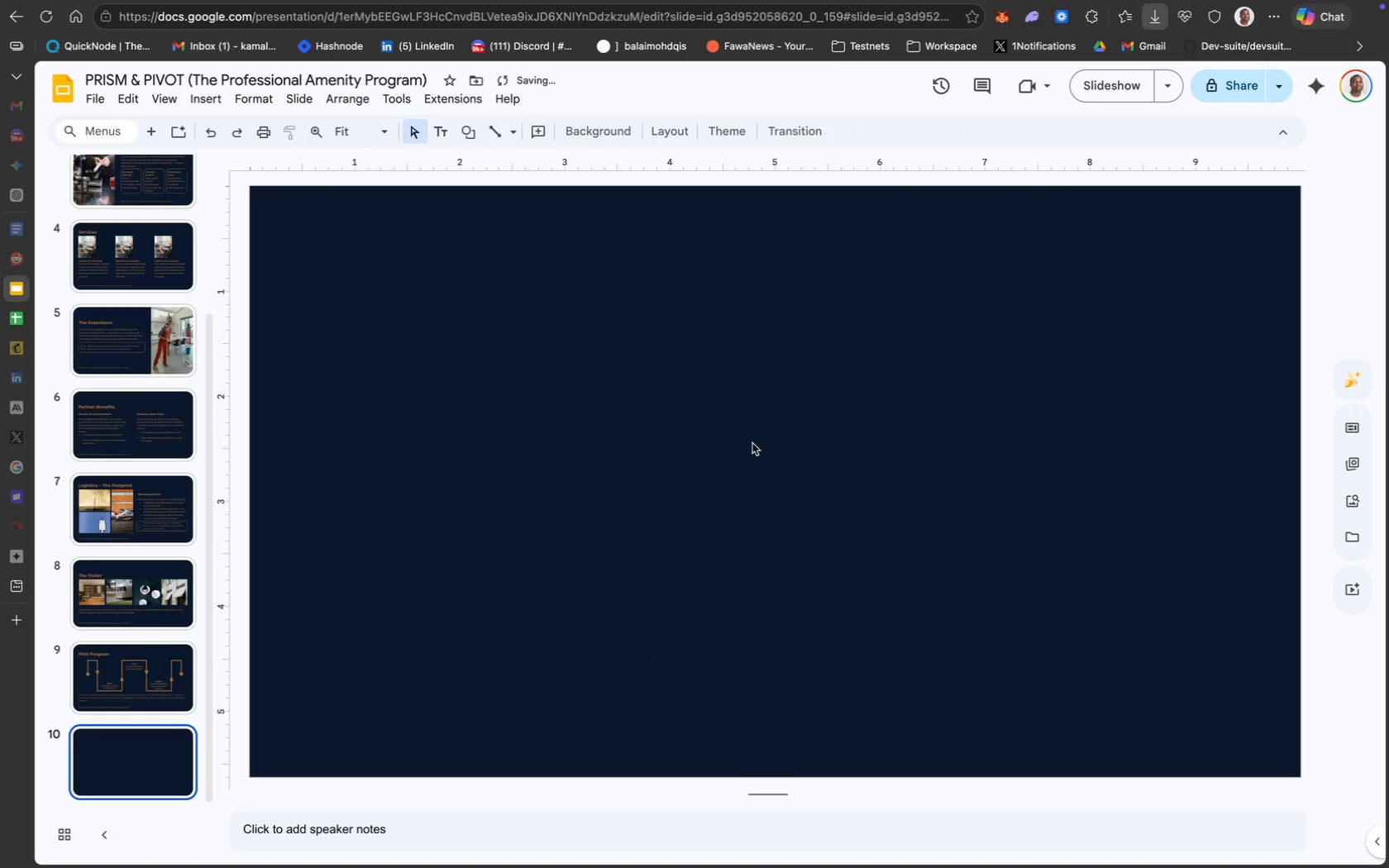 
key(CapsLock)
 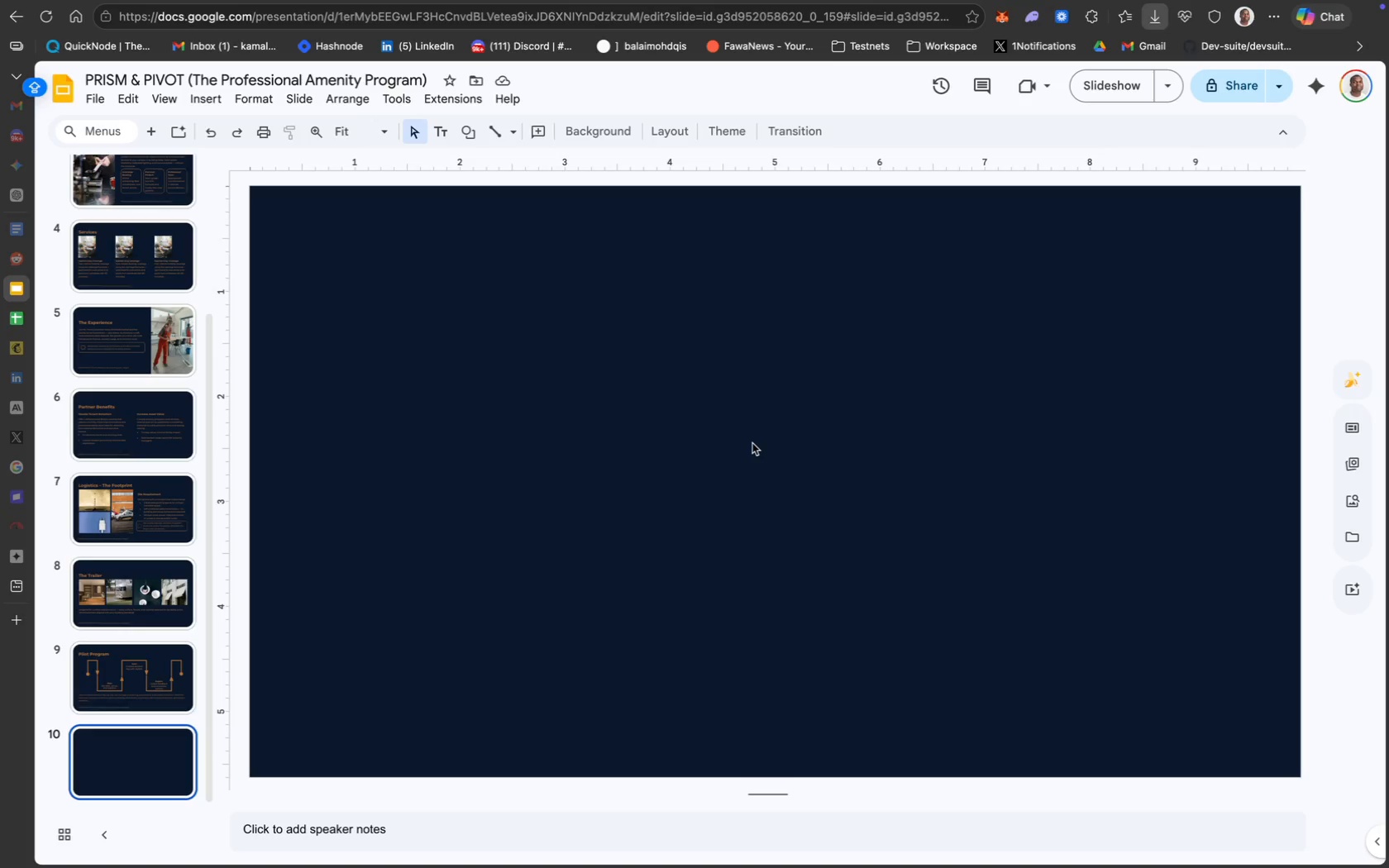 
wait(34.12)
 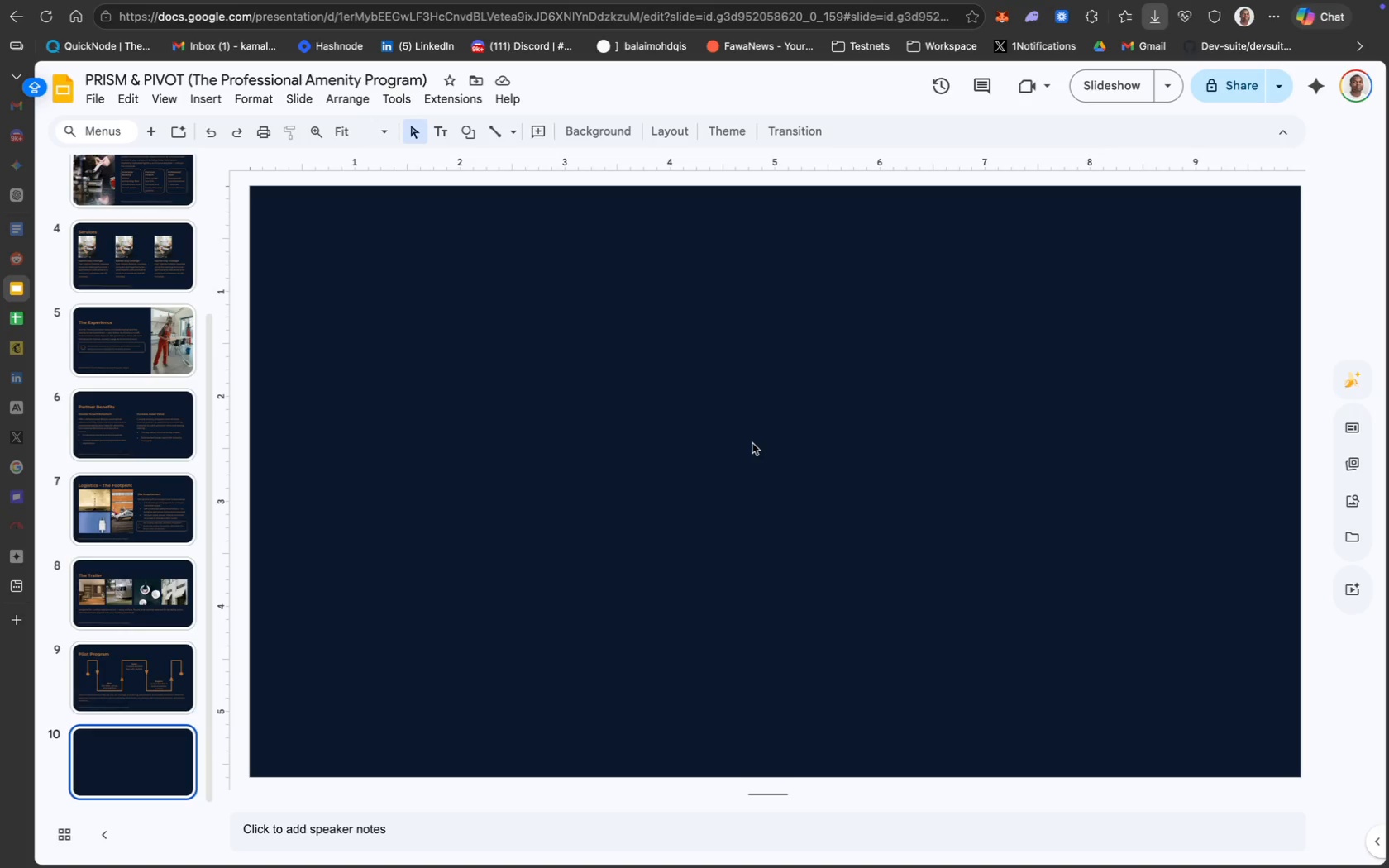 
left_click([435, 131])
 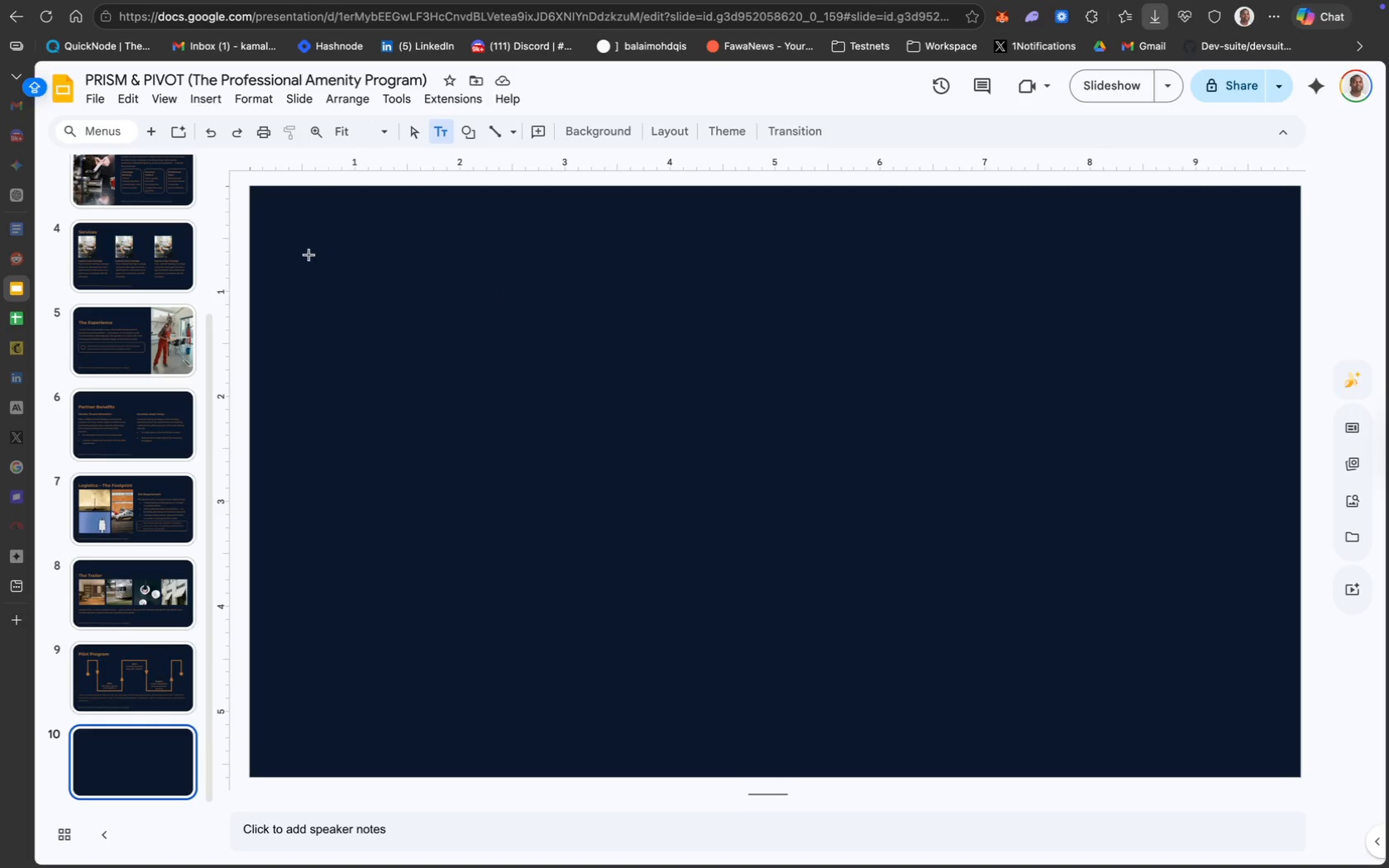 
left_click_drag(start_coordinate=[374, 255], to_coordinate=[365, 264])
 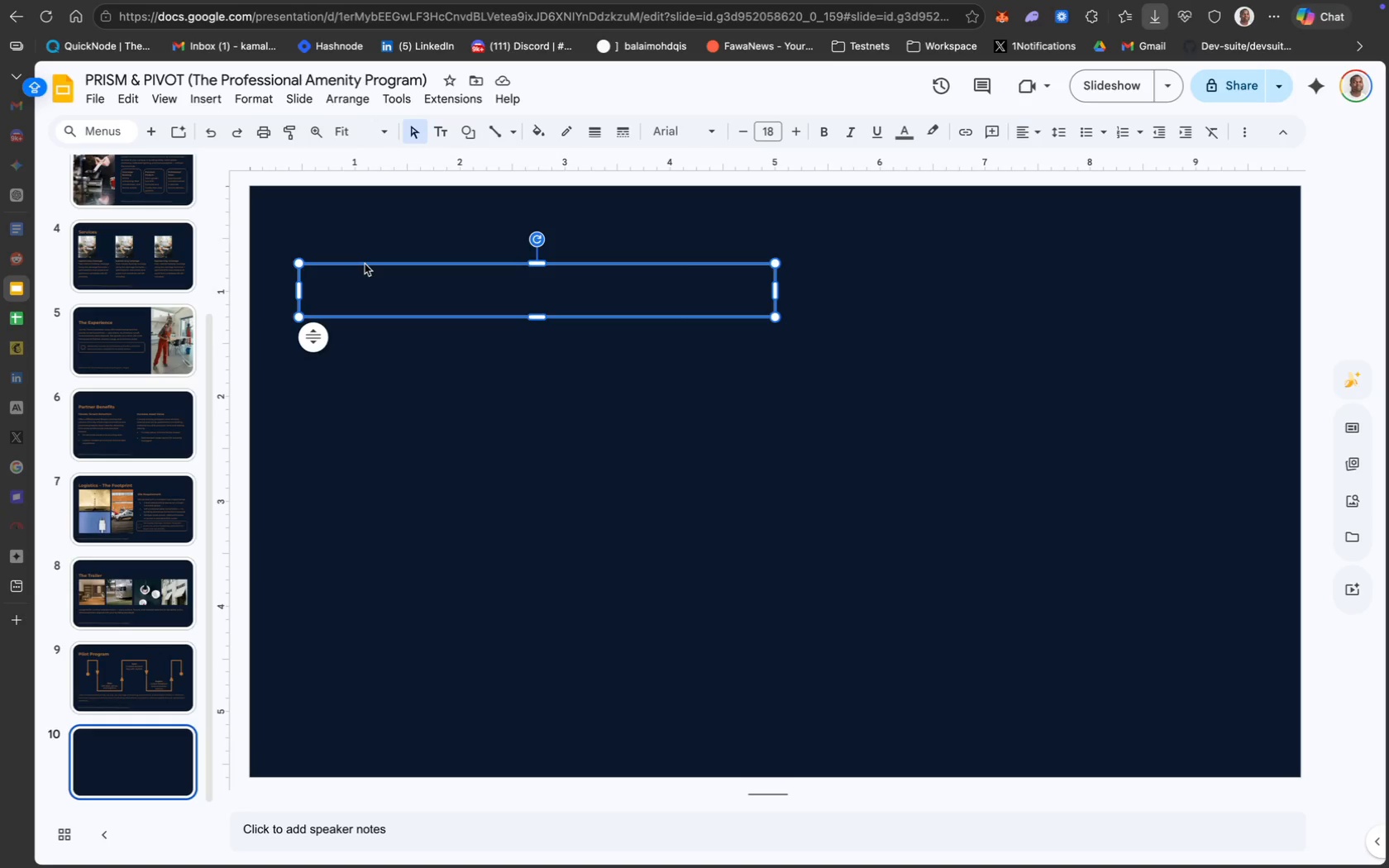 
wait(92.73)
 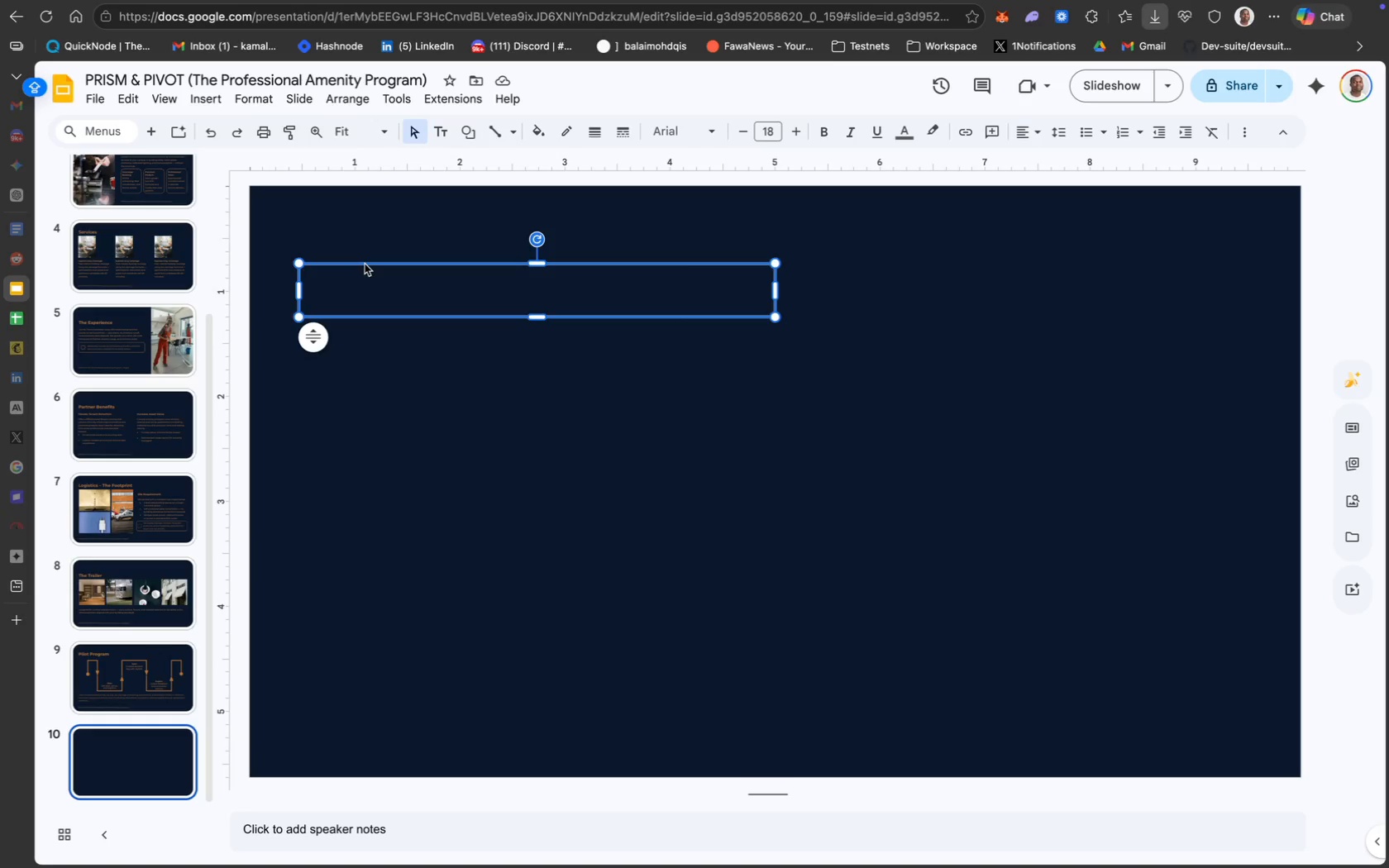 
double_click([370, 267])
 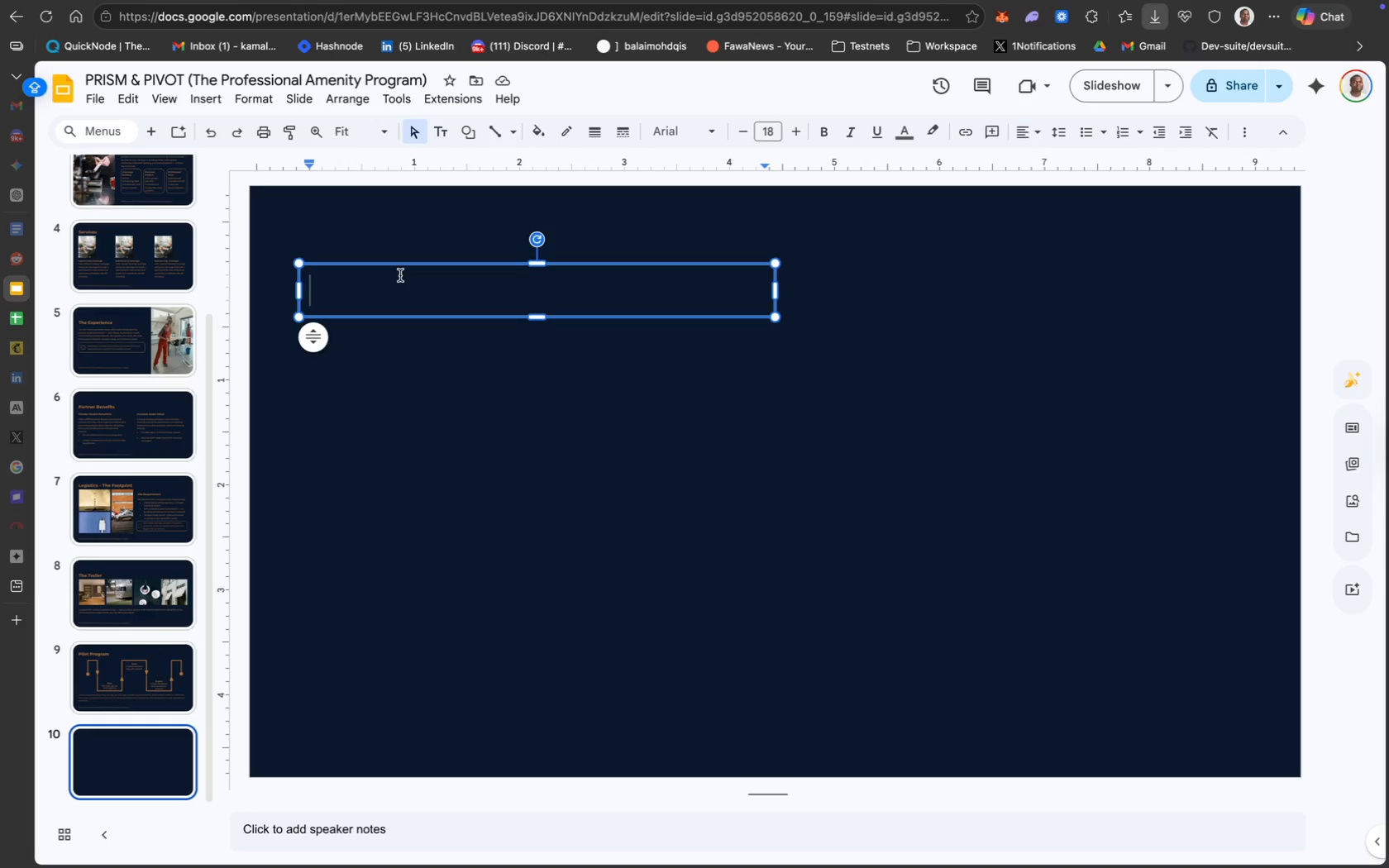 
type(Schedule a Site Visit)
 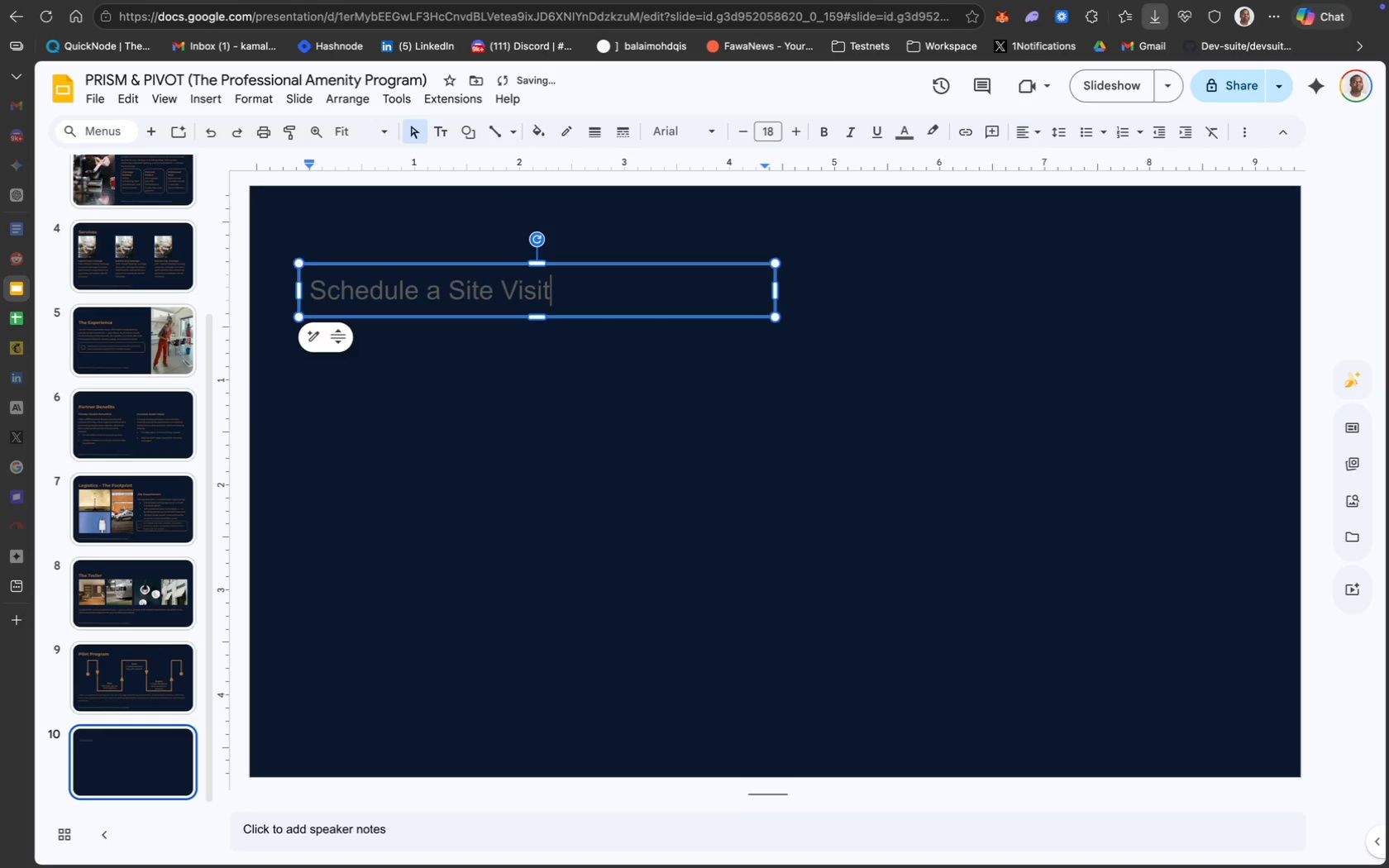 
key(Meta+A)
 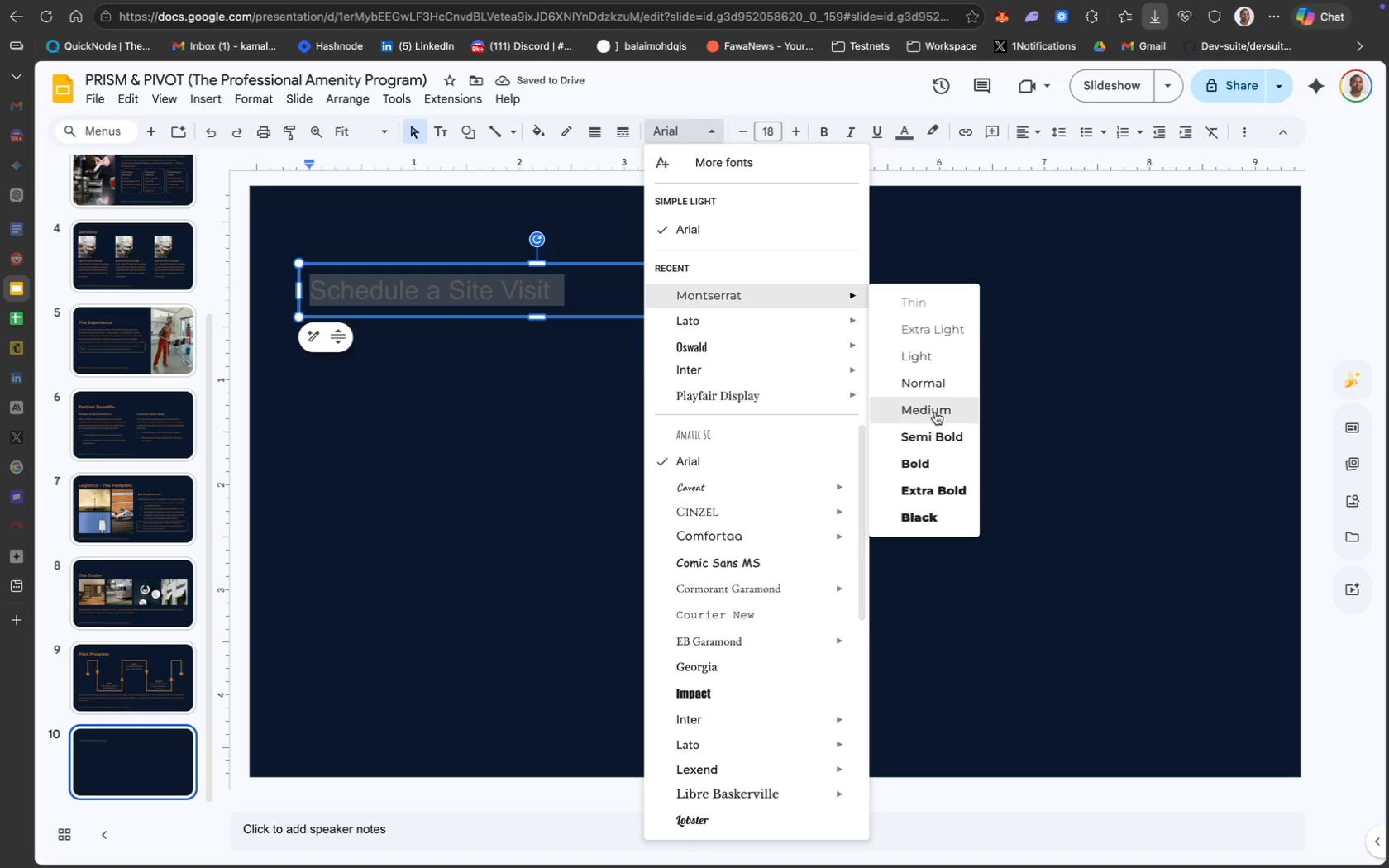 
key(CapsLock)
 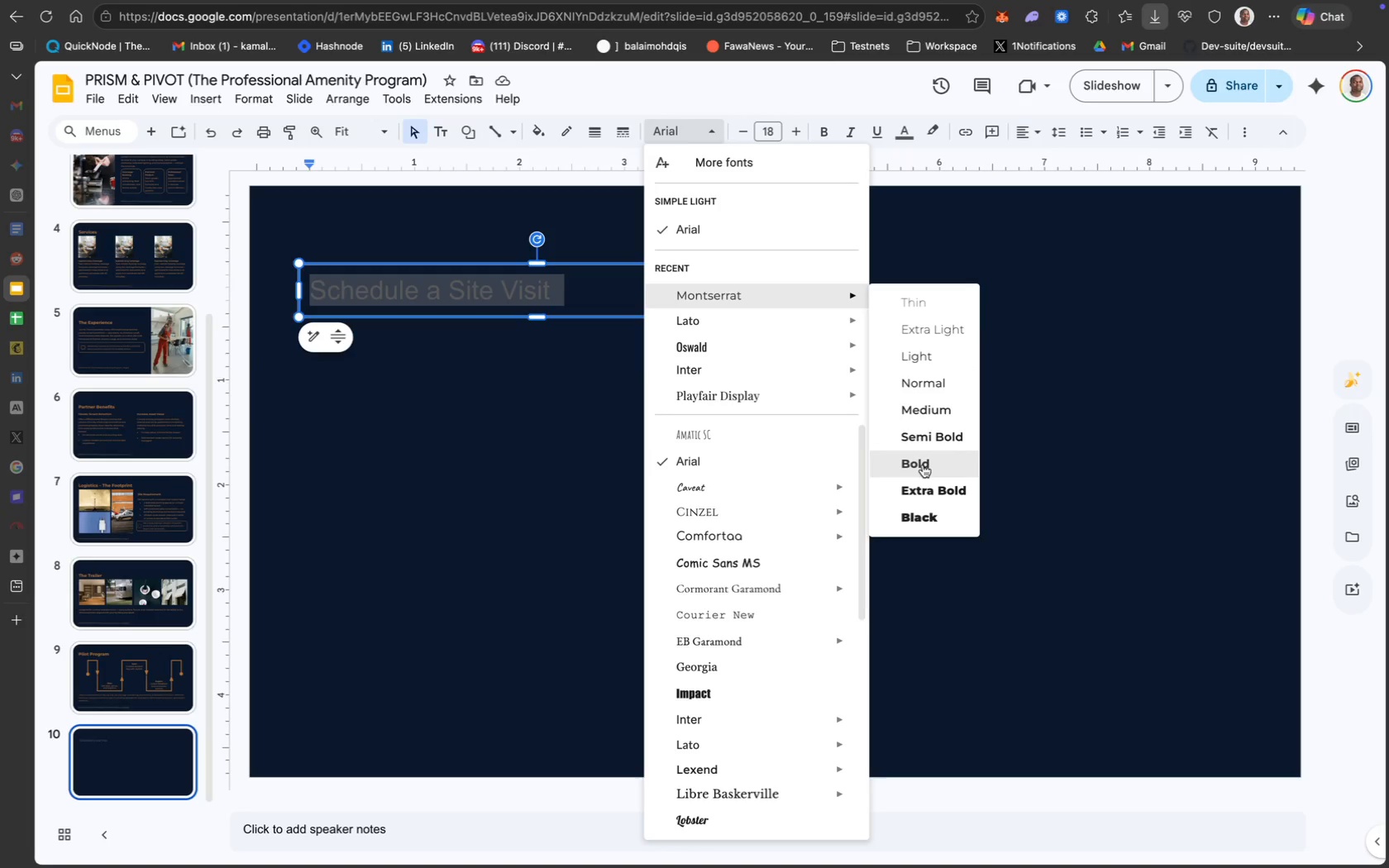 
left_click([923, 462])
 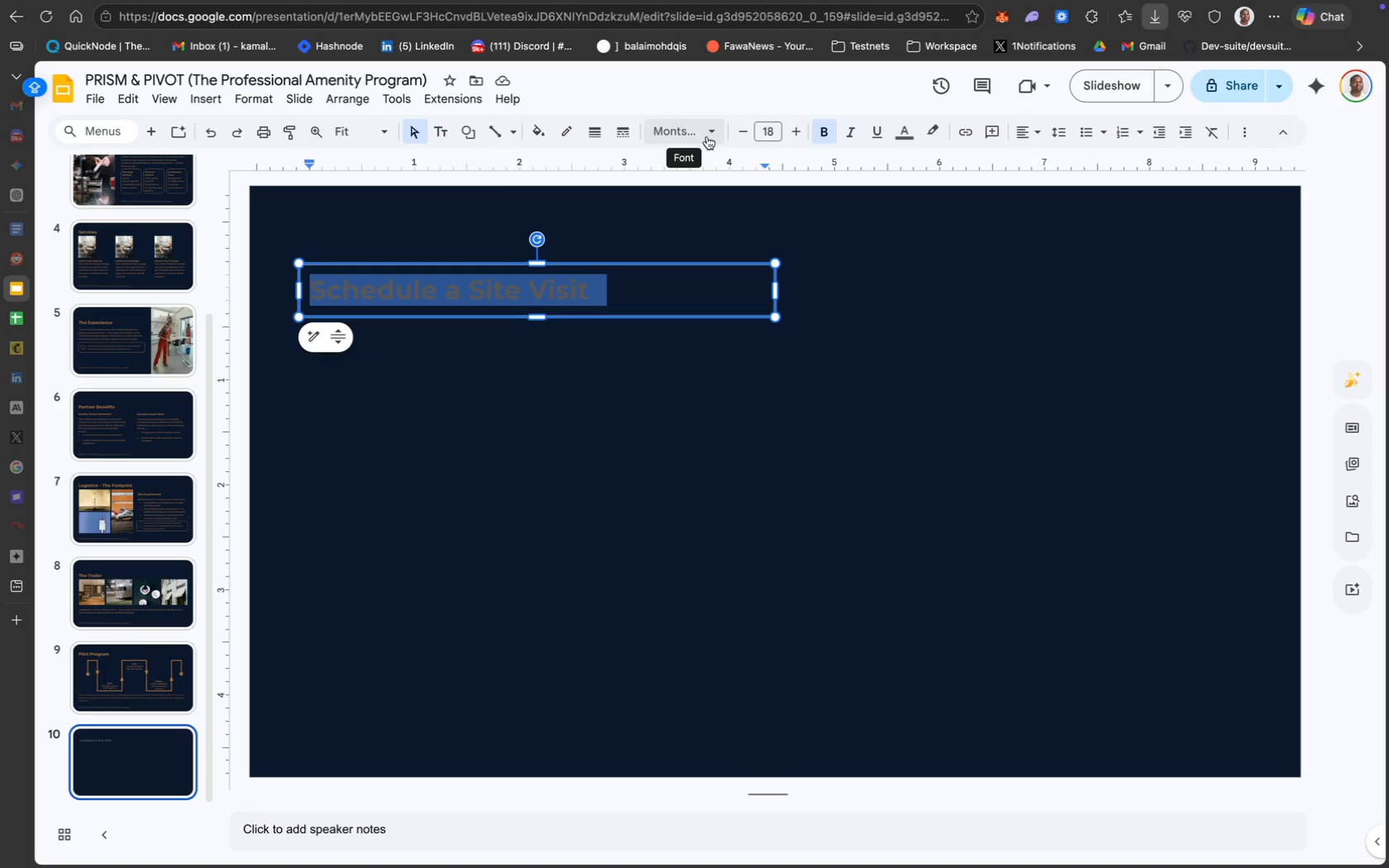 
wait(17.83)
 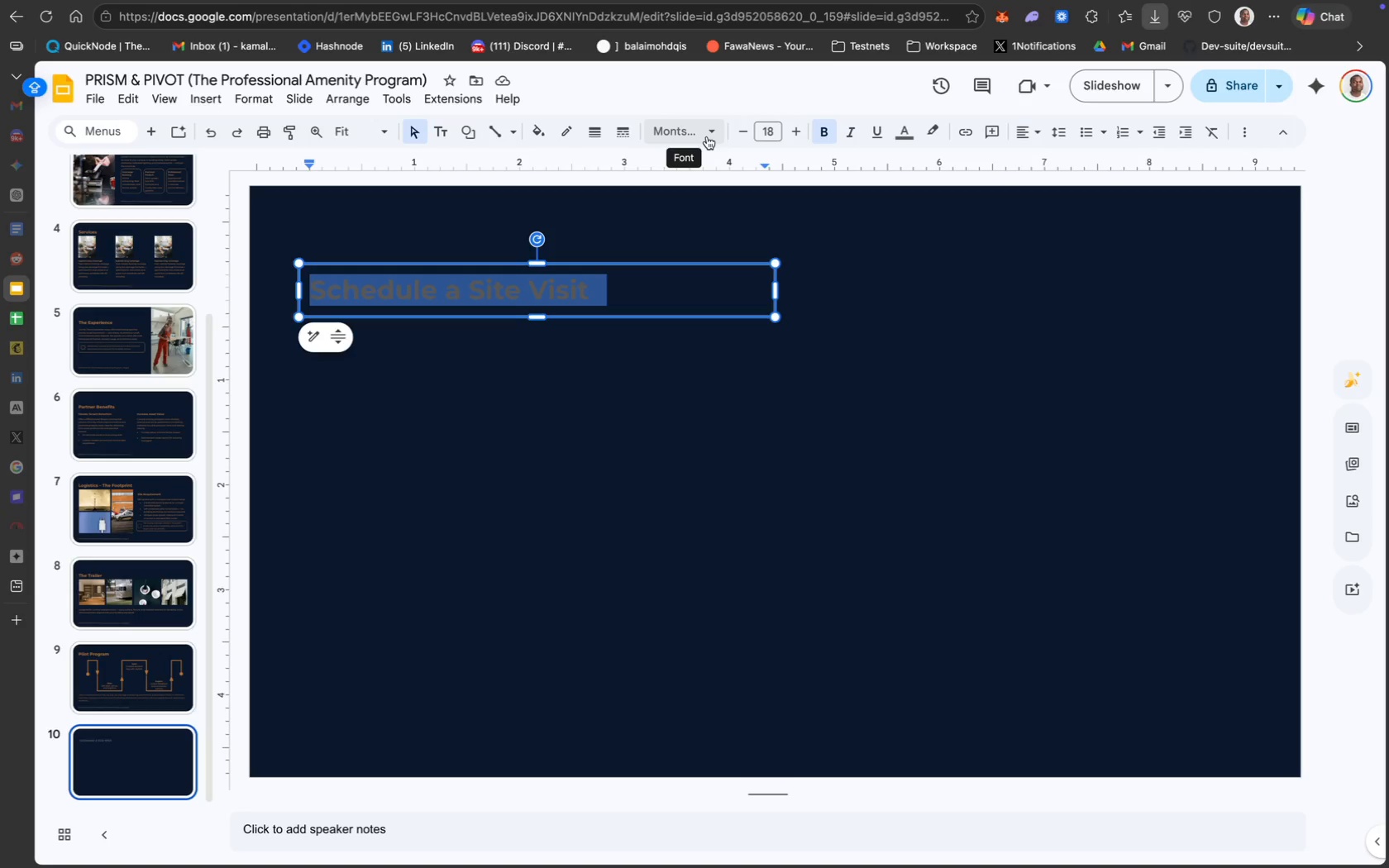 
left_click([901, 136])
 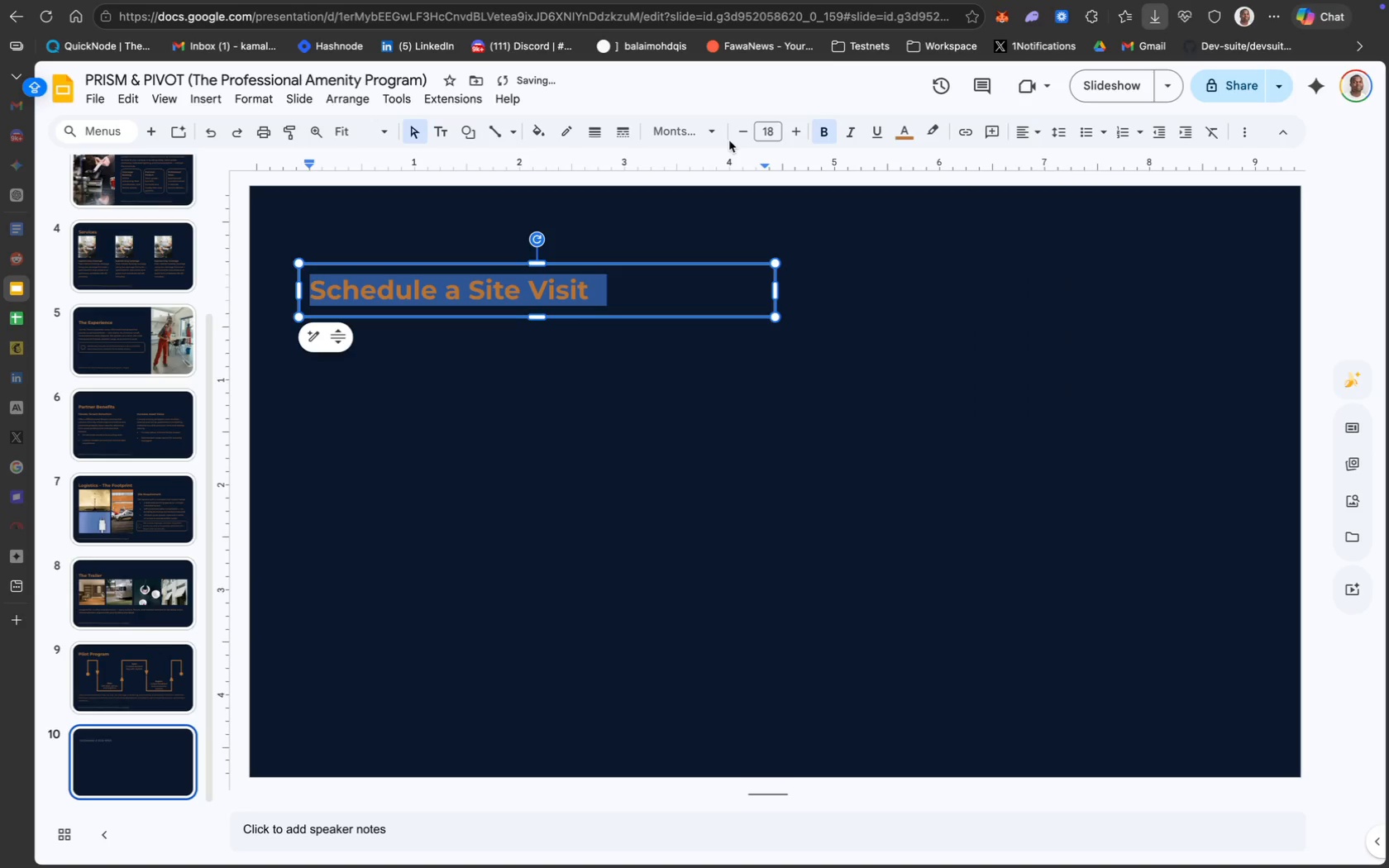 
type(25)
 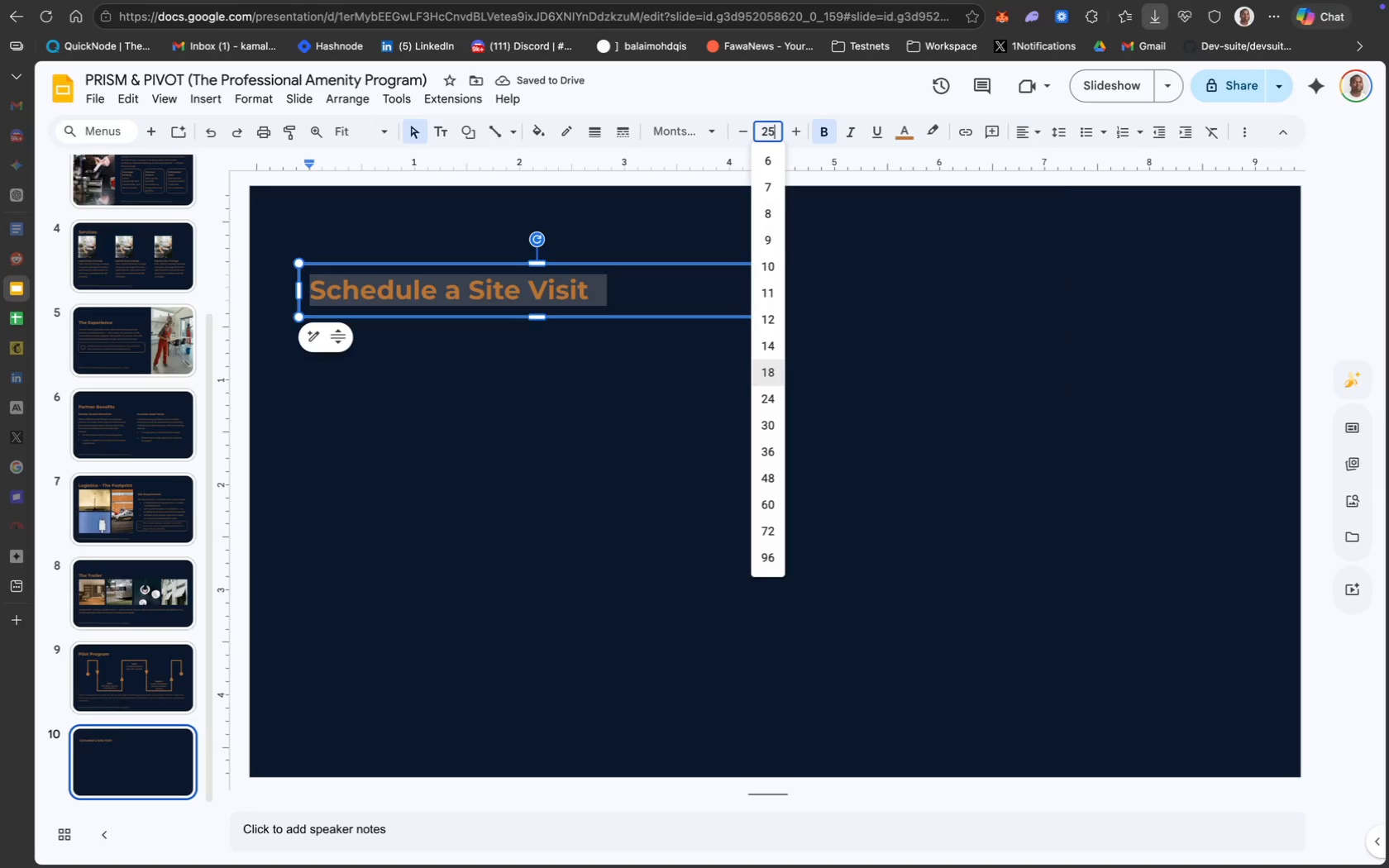 
key(Enter)
 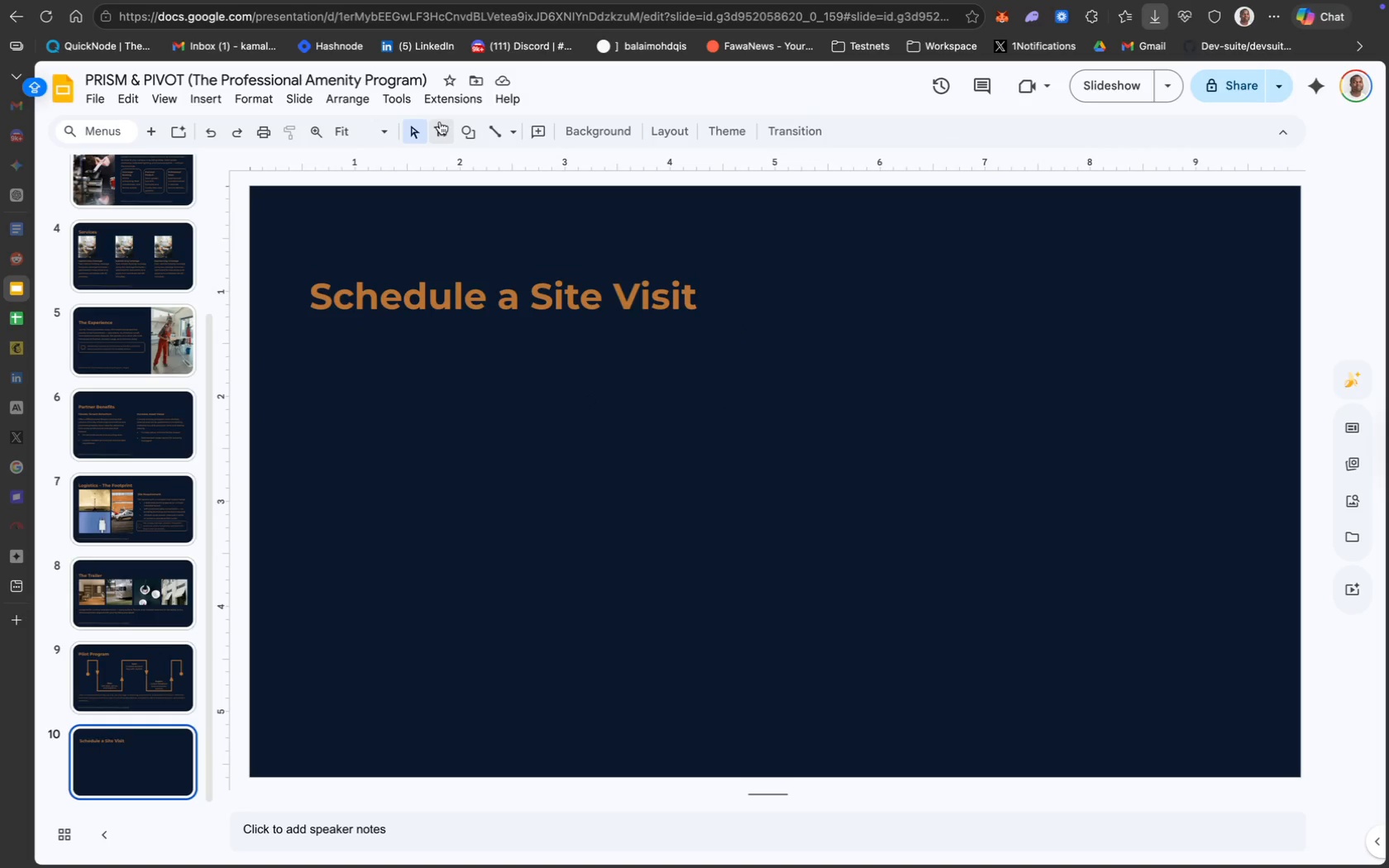 
wait(7.23)
 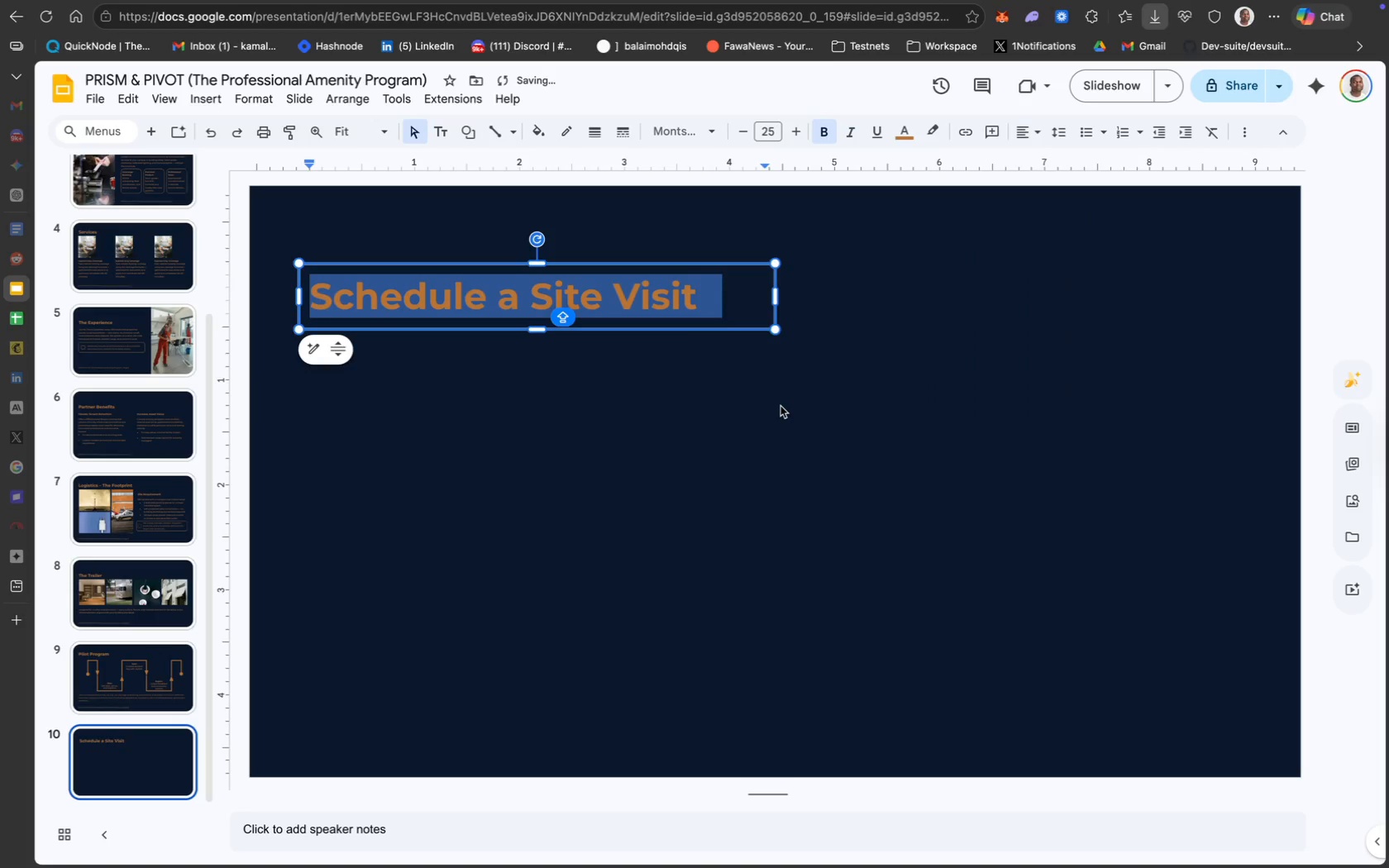 
left_click_drag(start_coordinate=[375, 334], to_coordinate=[360, 331])
 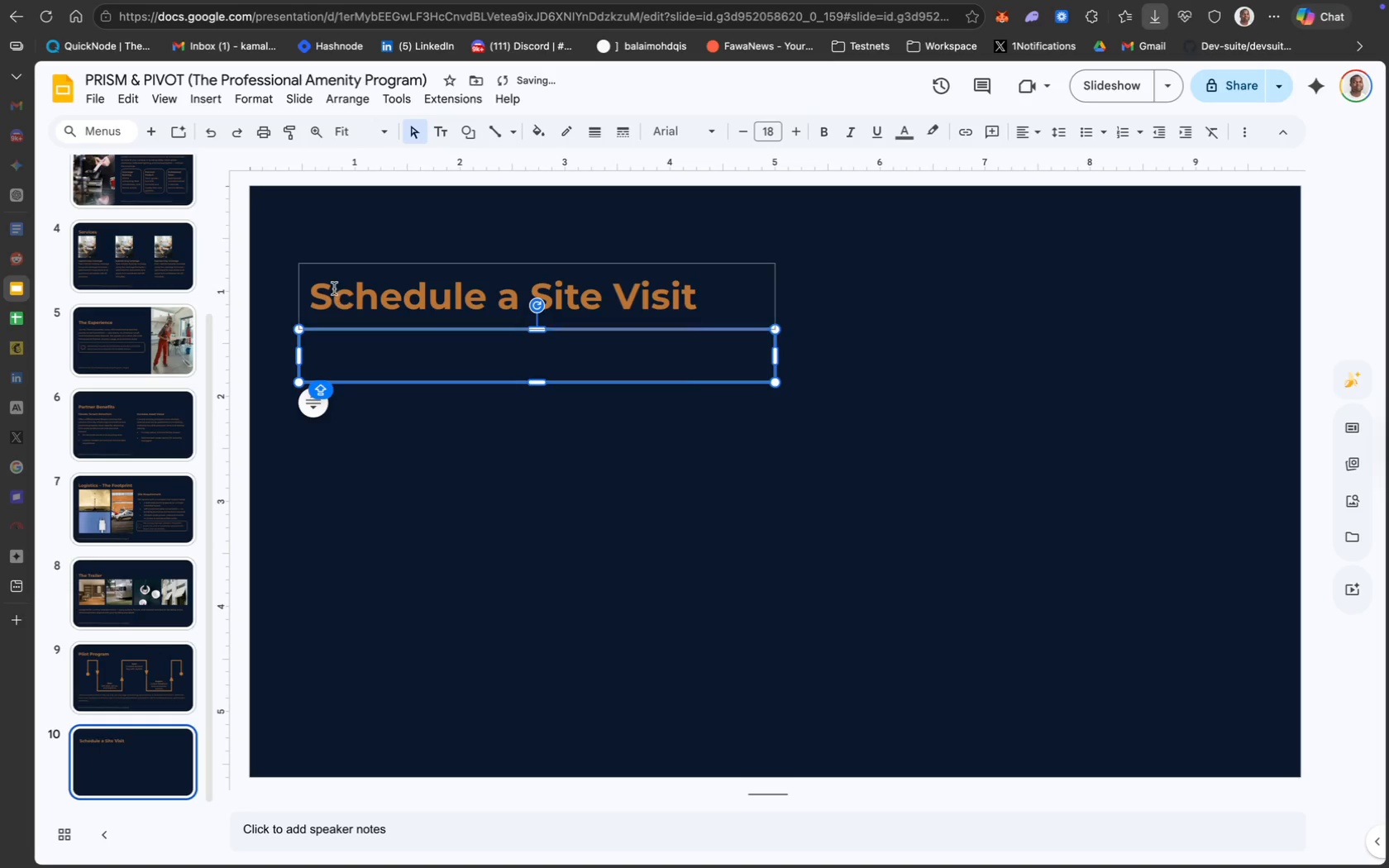 
hold_key(key=ShiftLeft, duration=0.77)
left_click([332, 287])
 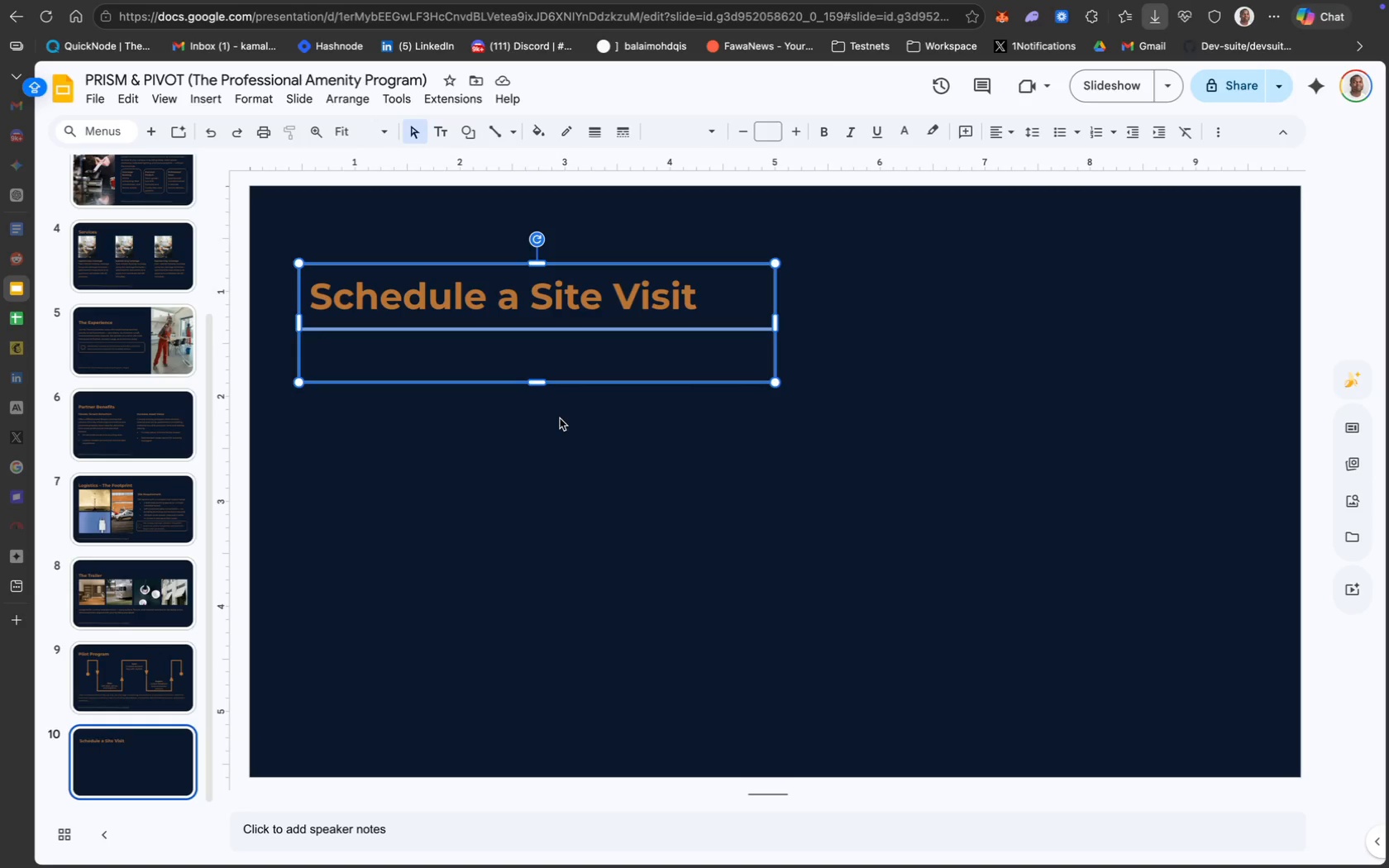 
wait(9.86)
 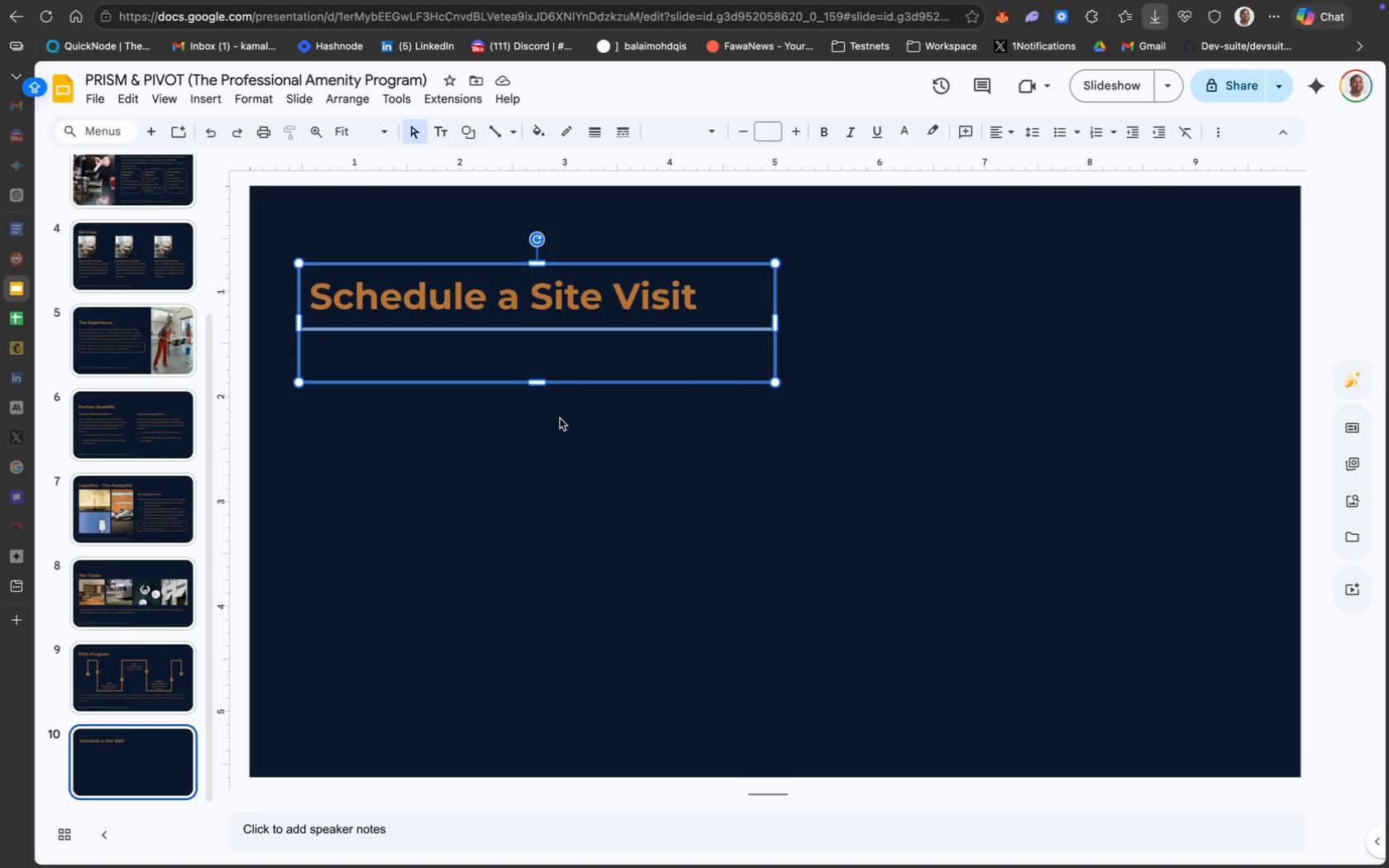 
left_click([560, 418])
 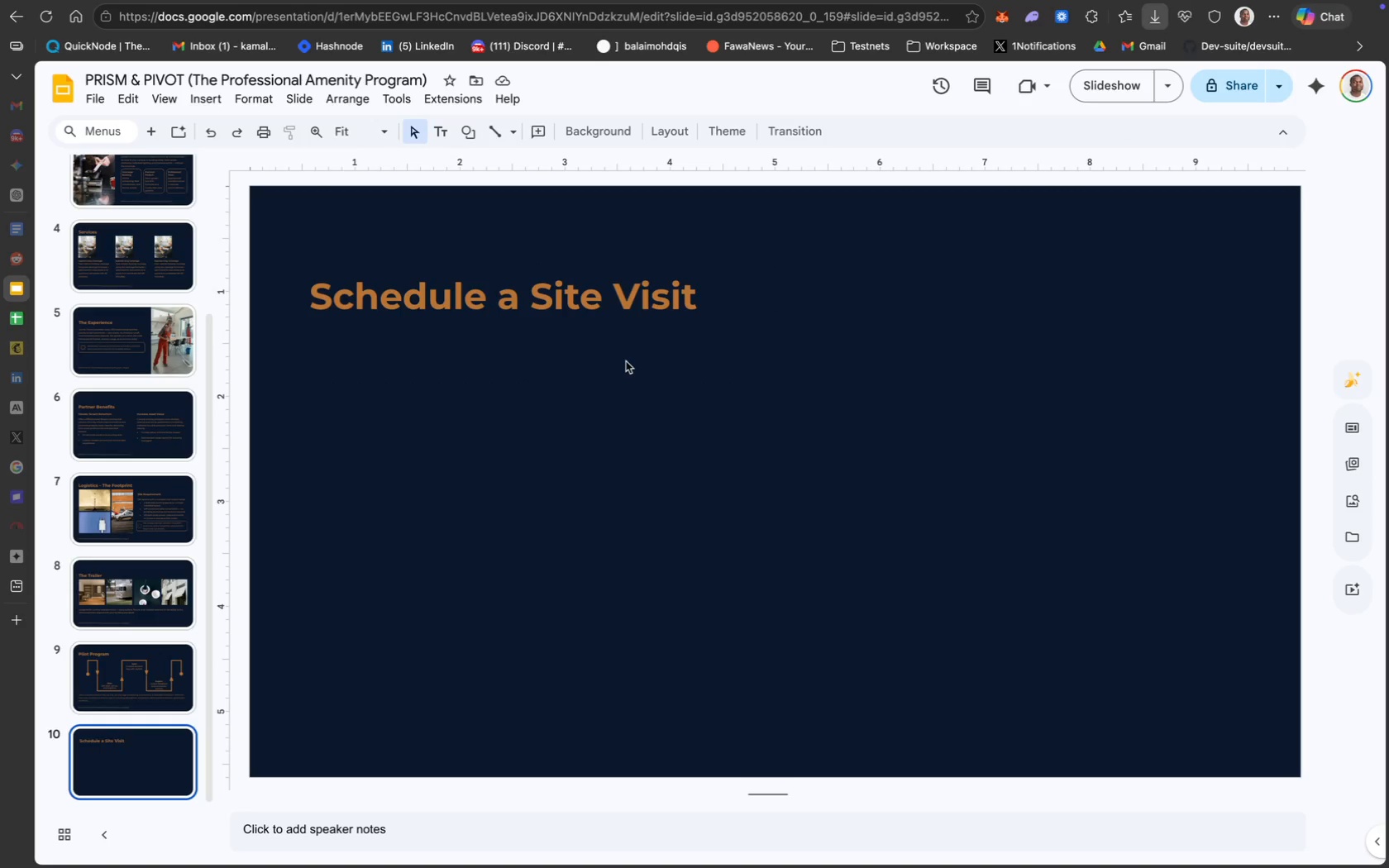 
left_click([628, 360])
 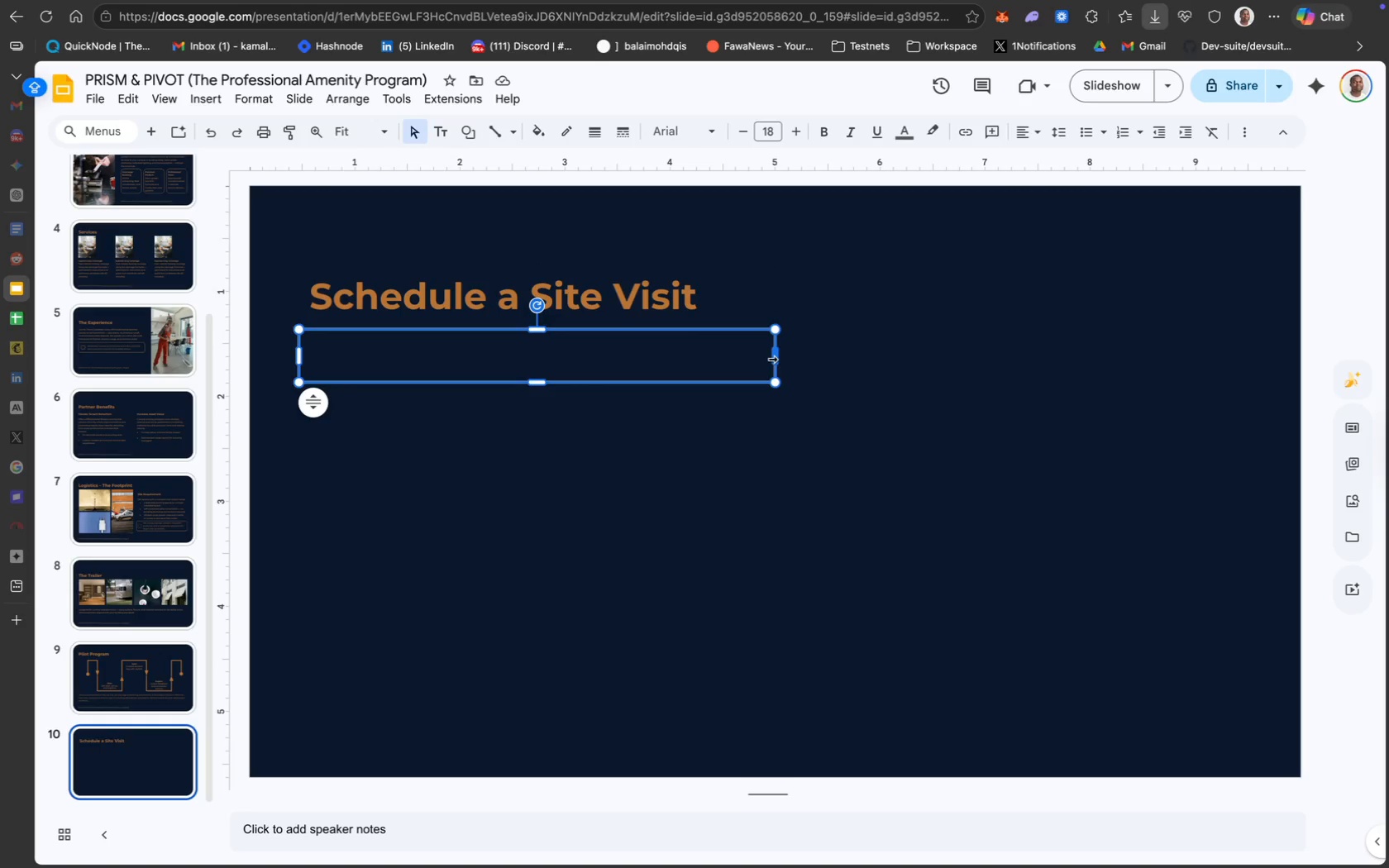 
left_click_drag(start_coordinate=[775, 358], to_coordinate=[1248, 368])
 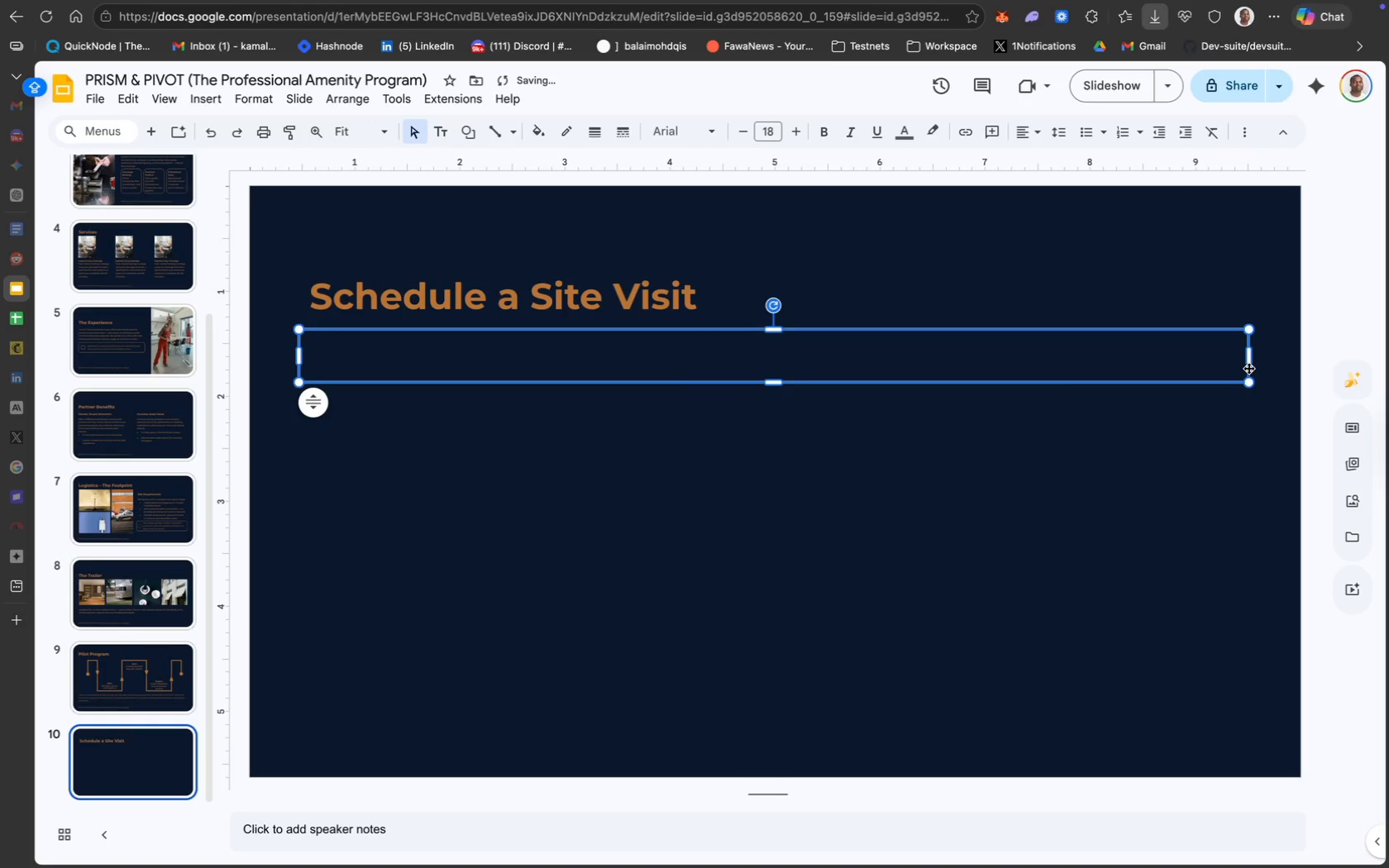 
left_click_drag(start_coordinate=[1248, 365], to_coordinate=[774, 337])
 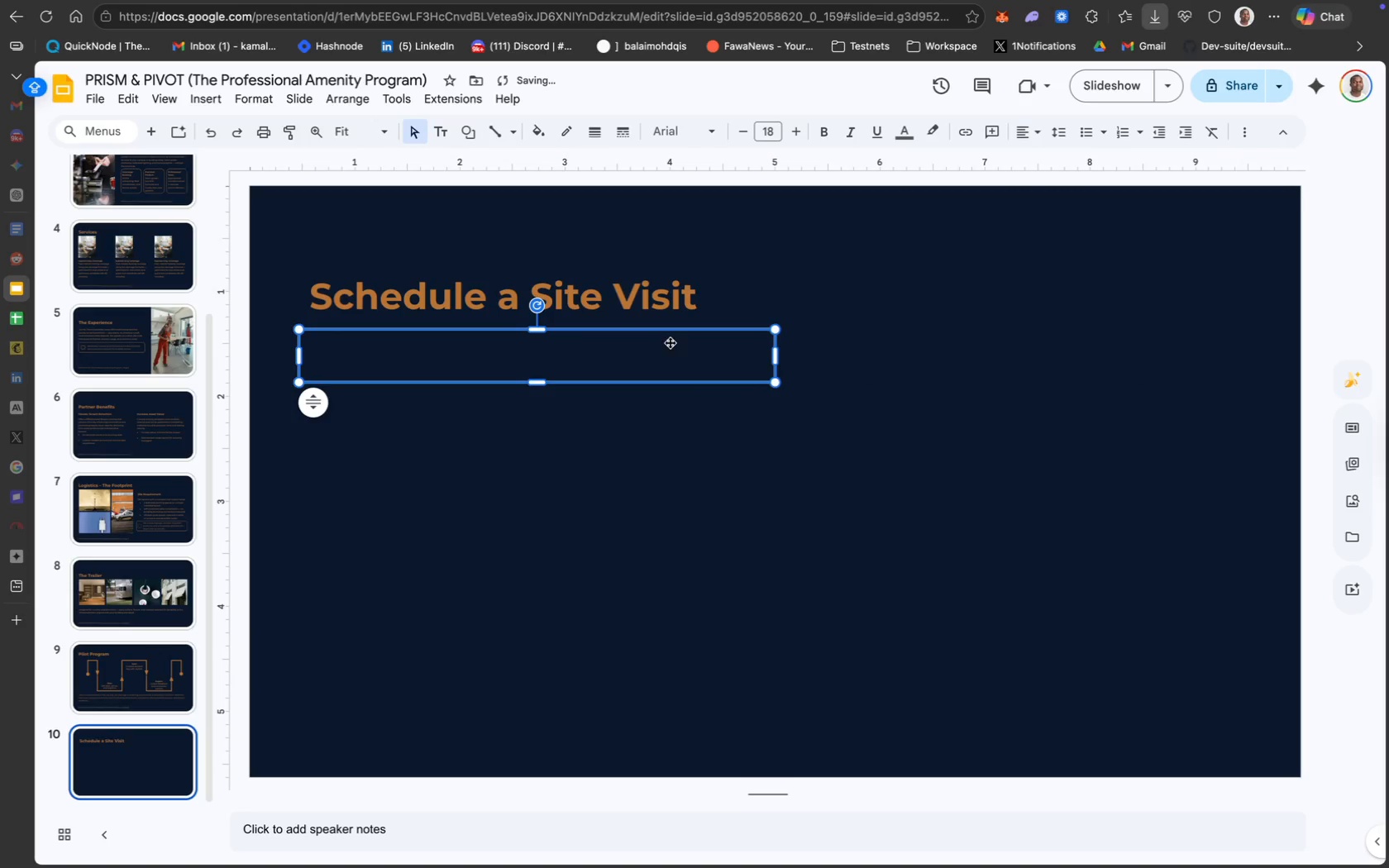 
double_click([637, 348])